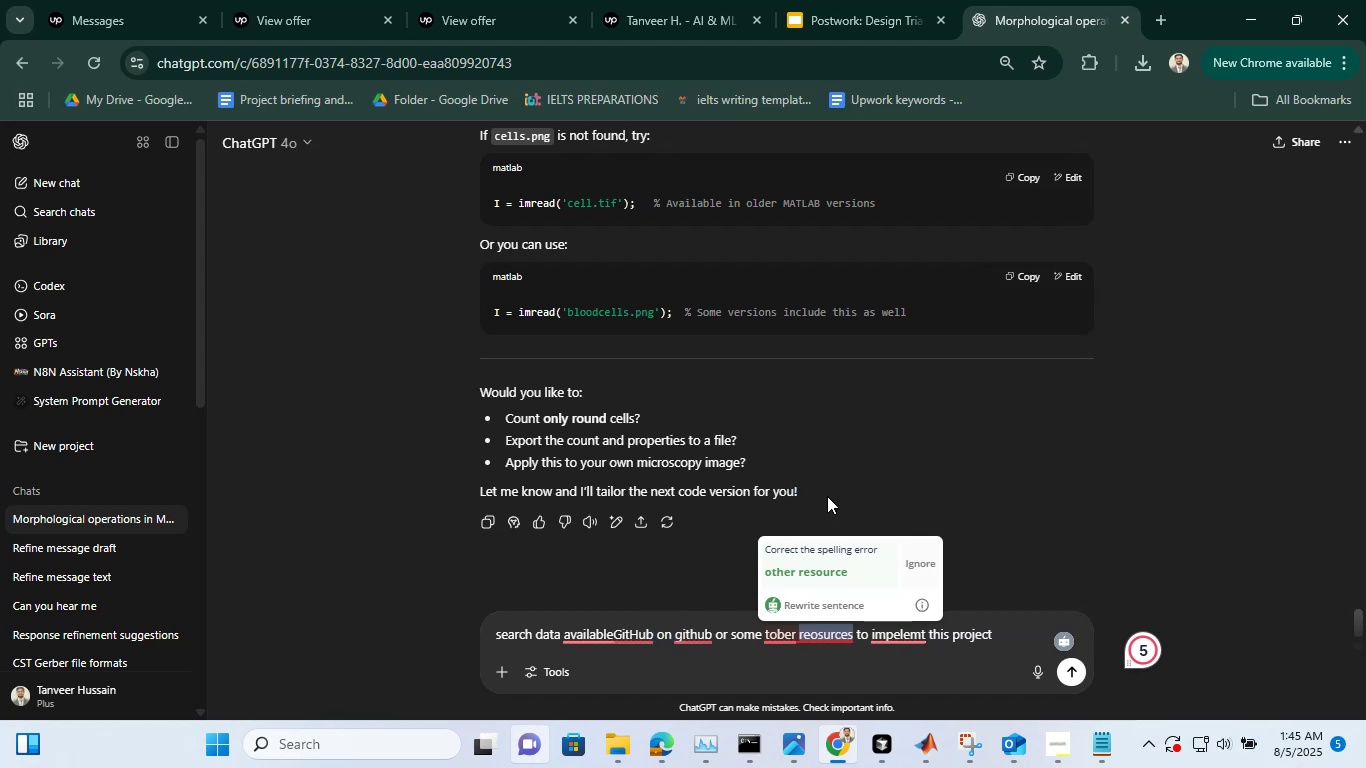 
key(Unknown)
 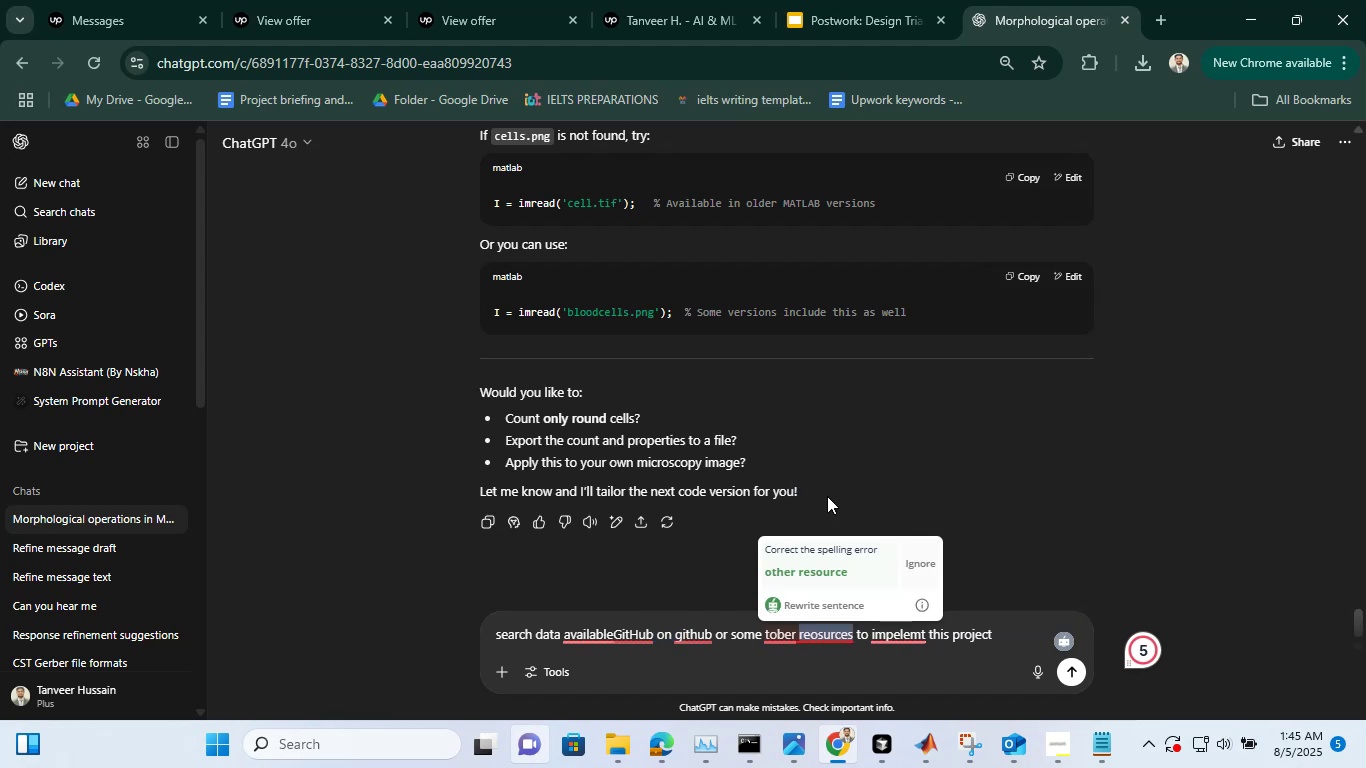 
key(Unknown)
 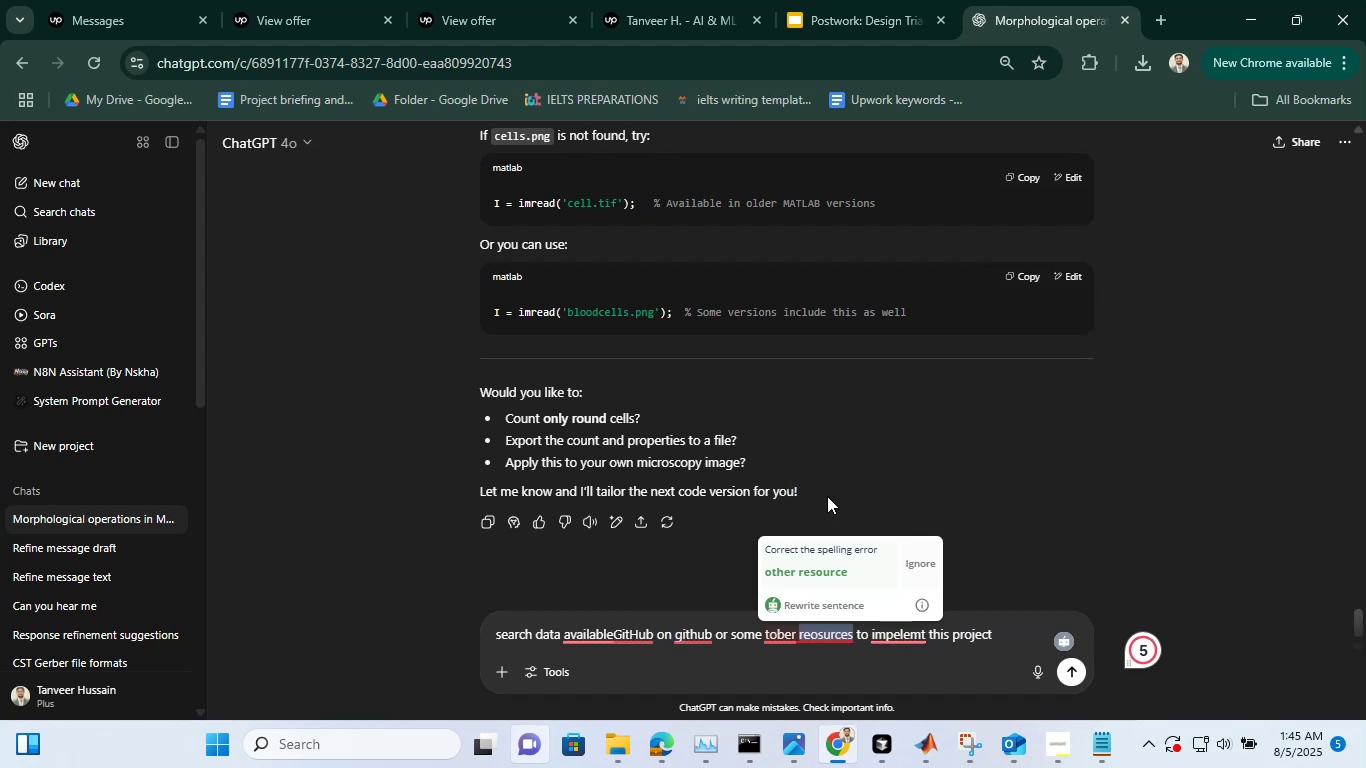 
key(Unknown)
 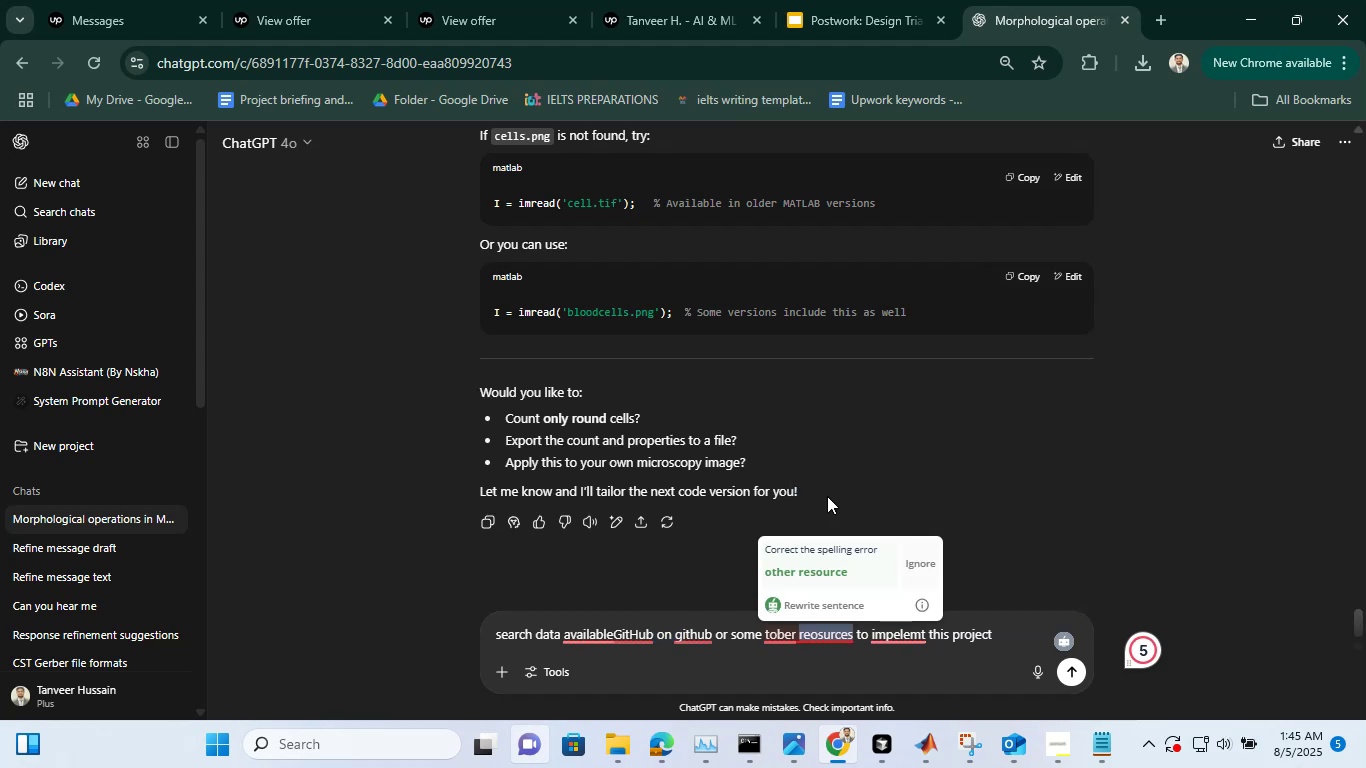 
key(Unknown)
 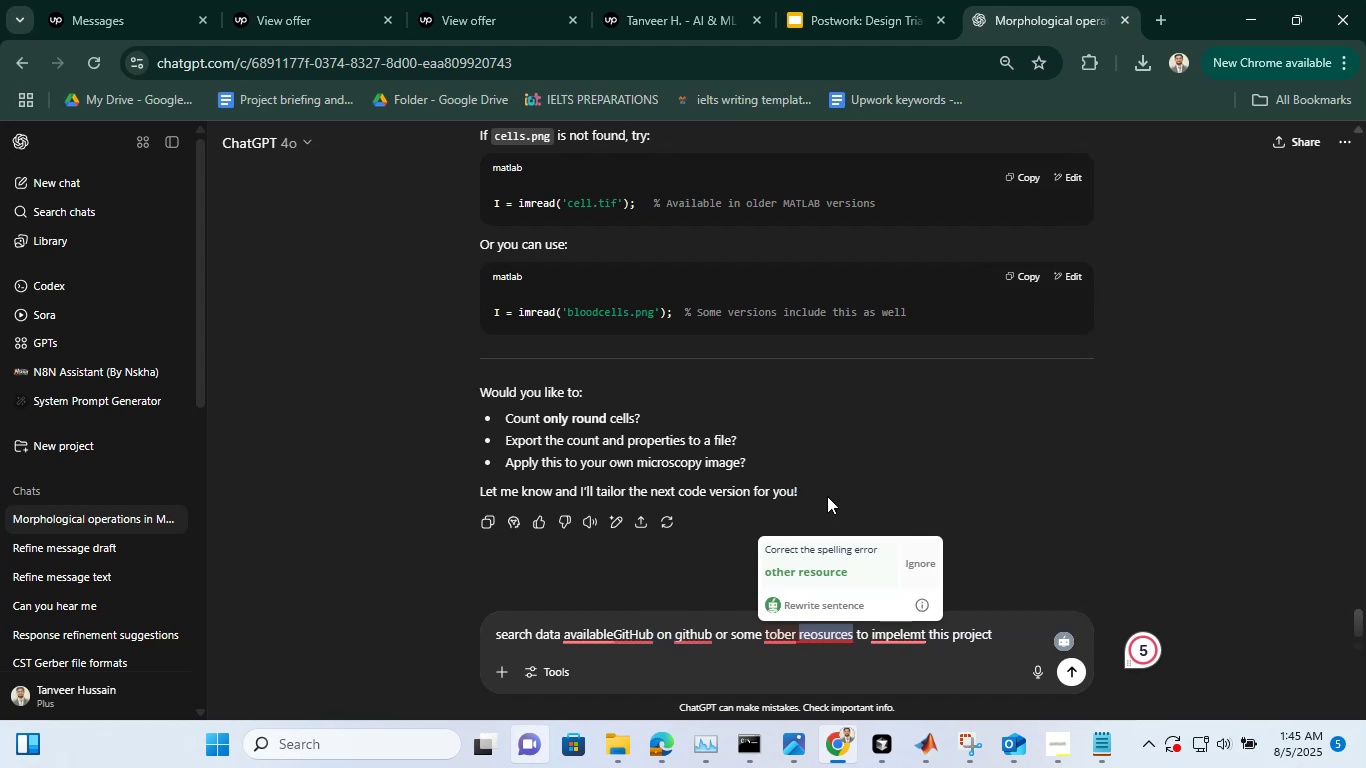 
key(Unknown)
 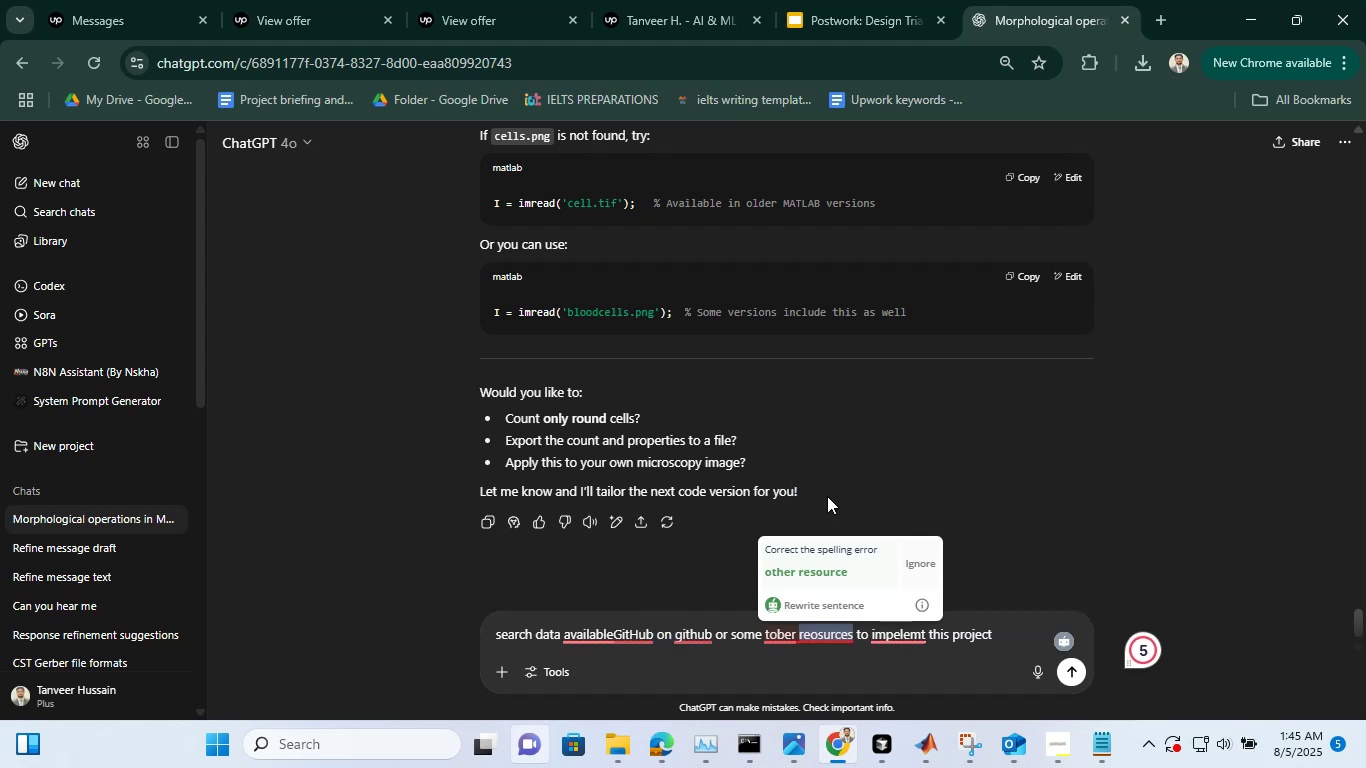 
key(Unknown)
 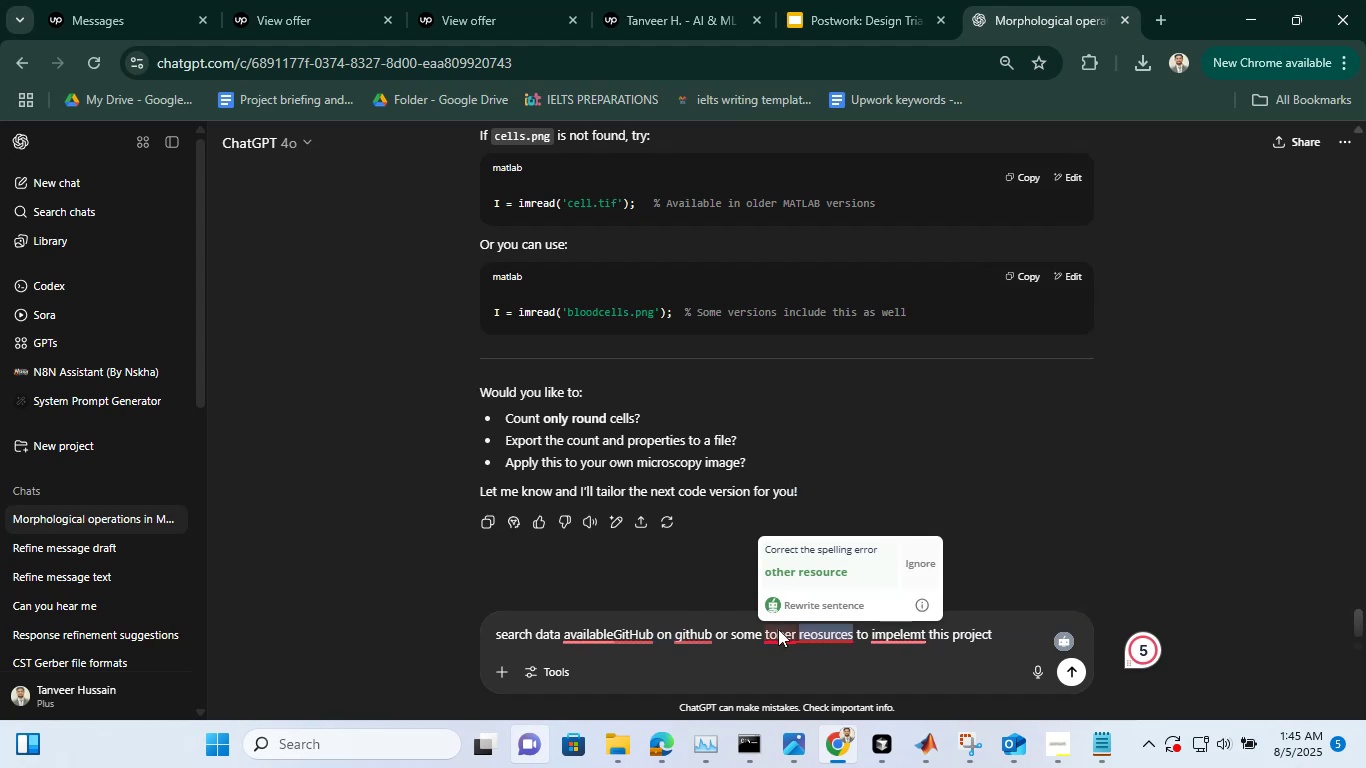 
key(Unknown)
 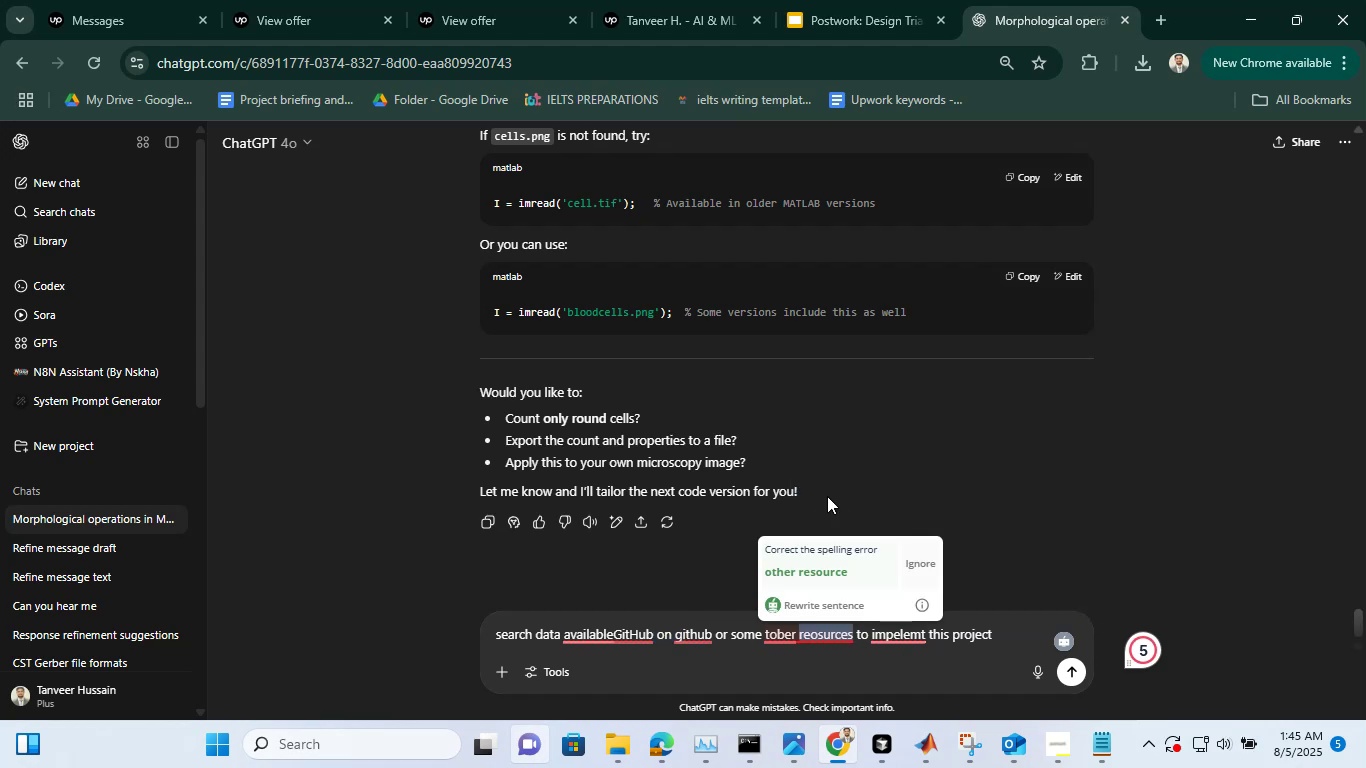 
key(Unknown)
 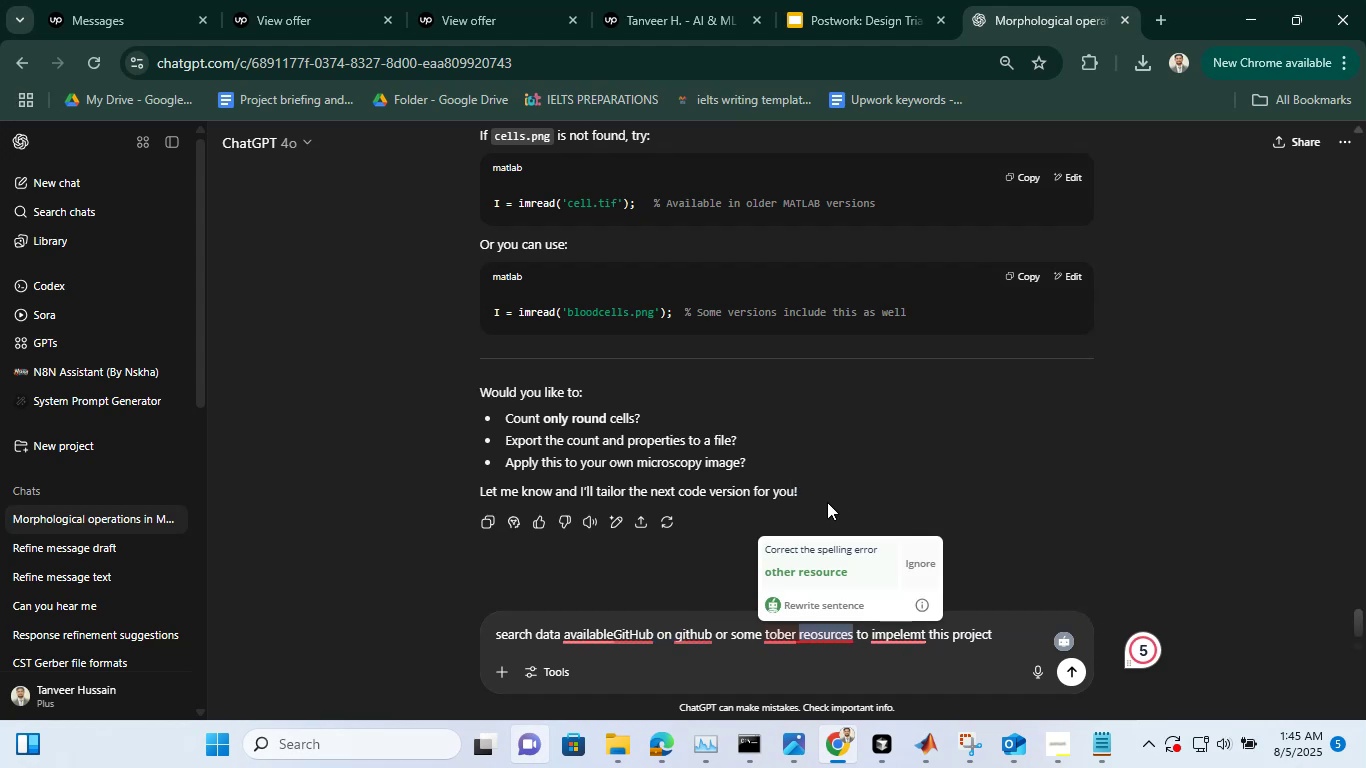 
key(Unknown)
 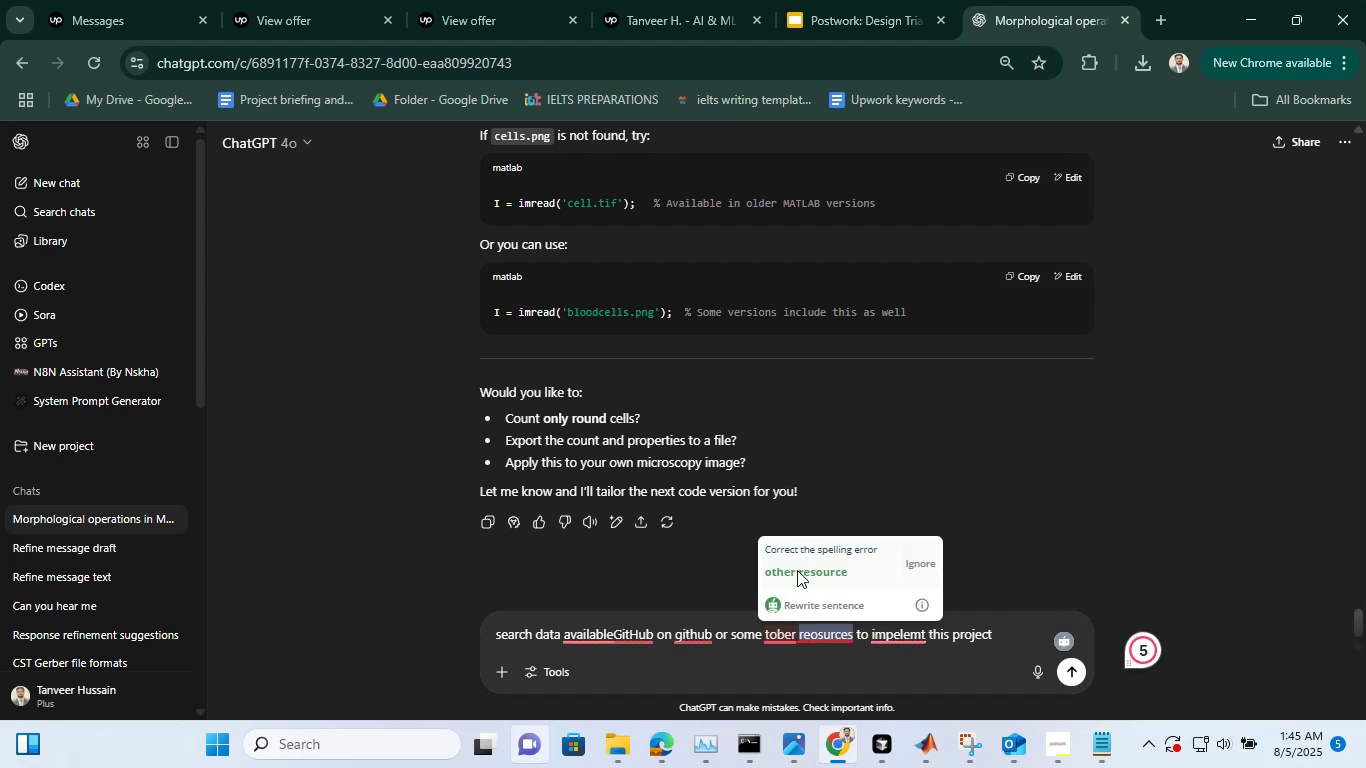 
left_click([795, 568])
 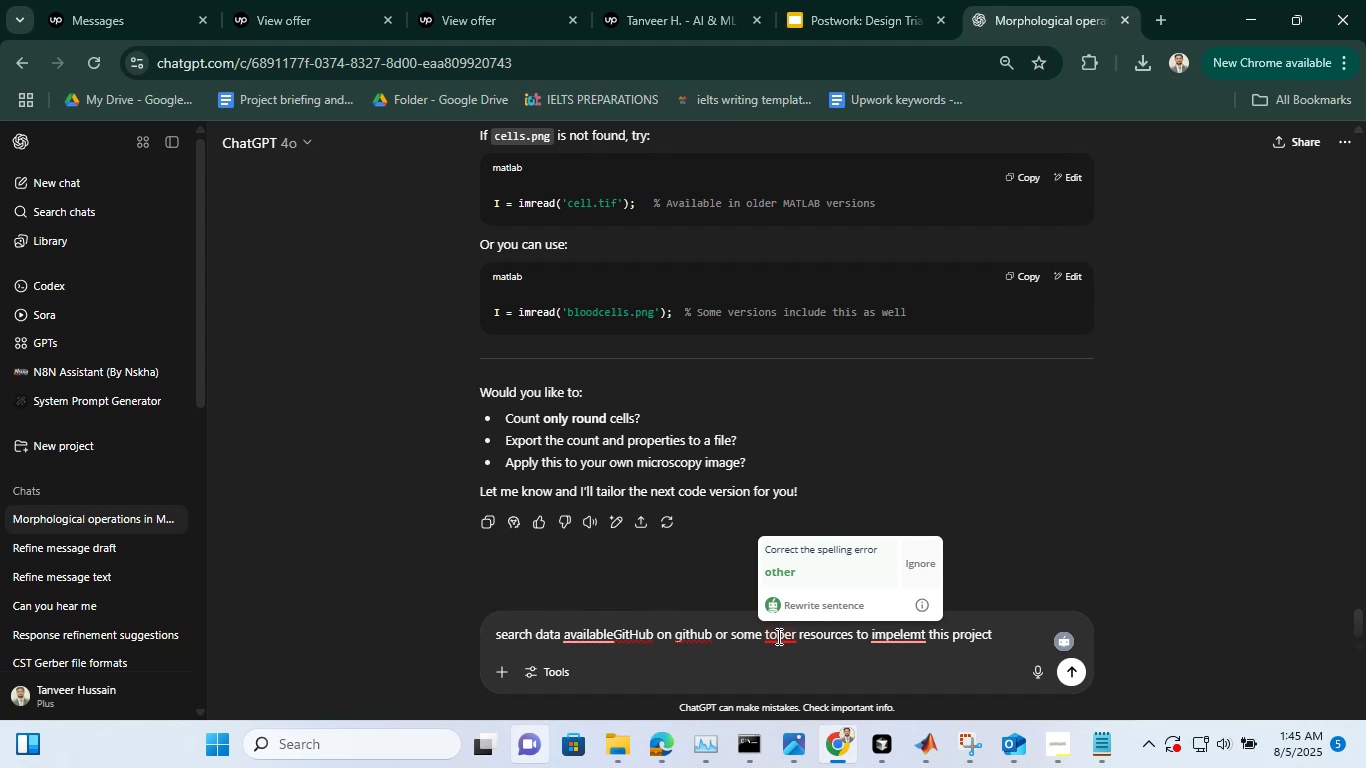 
wait(13.37)
 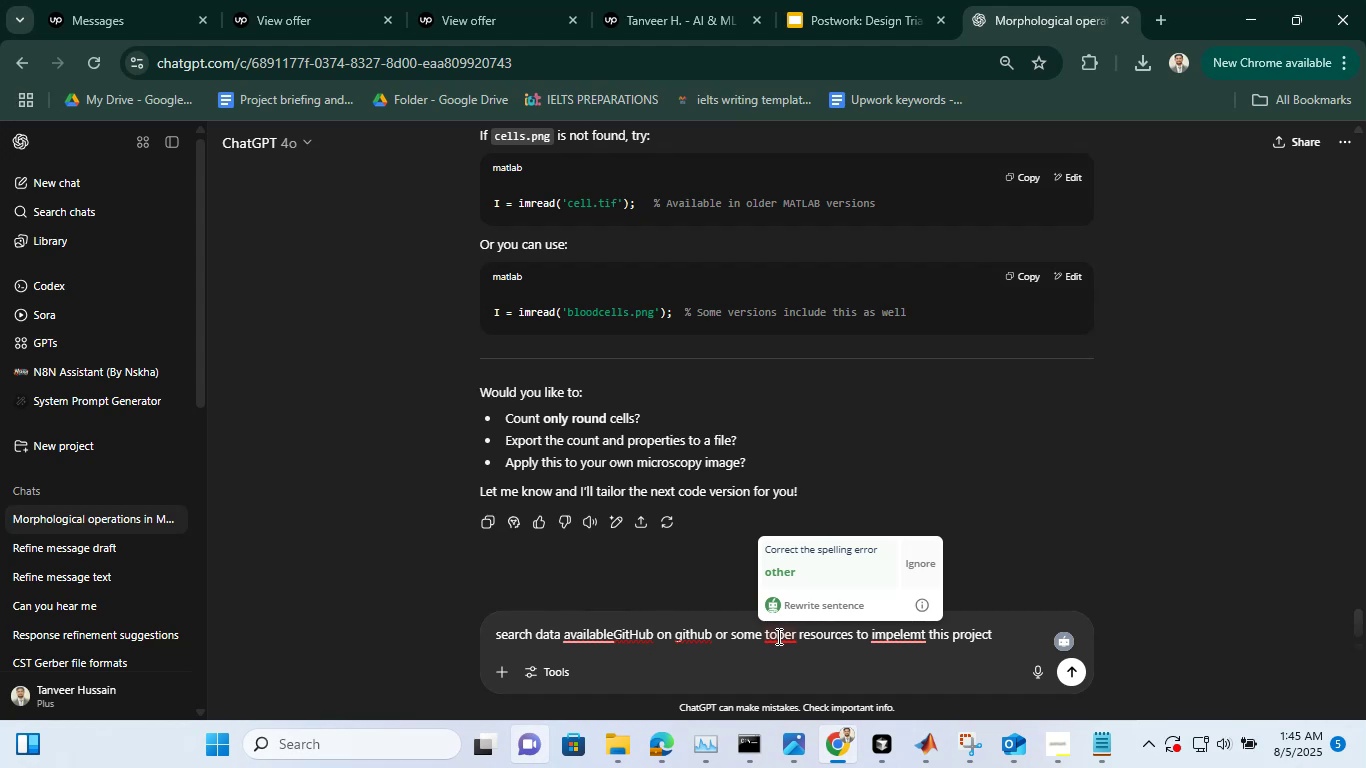 
left_click([885, 634])
 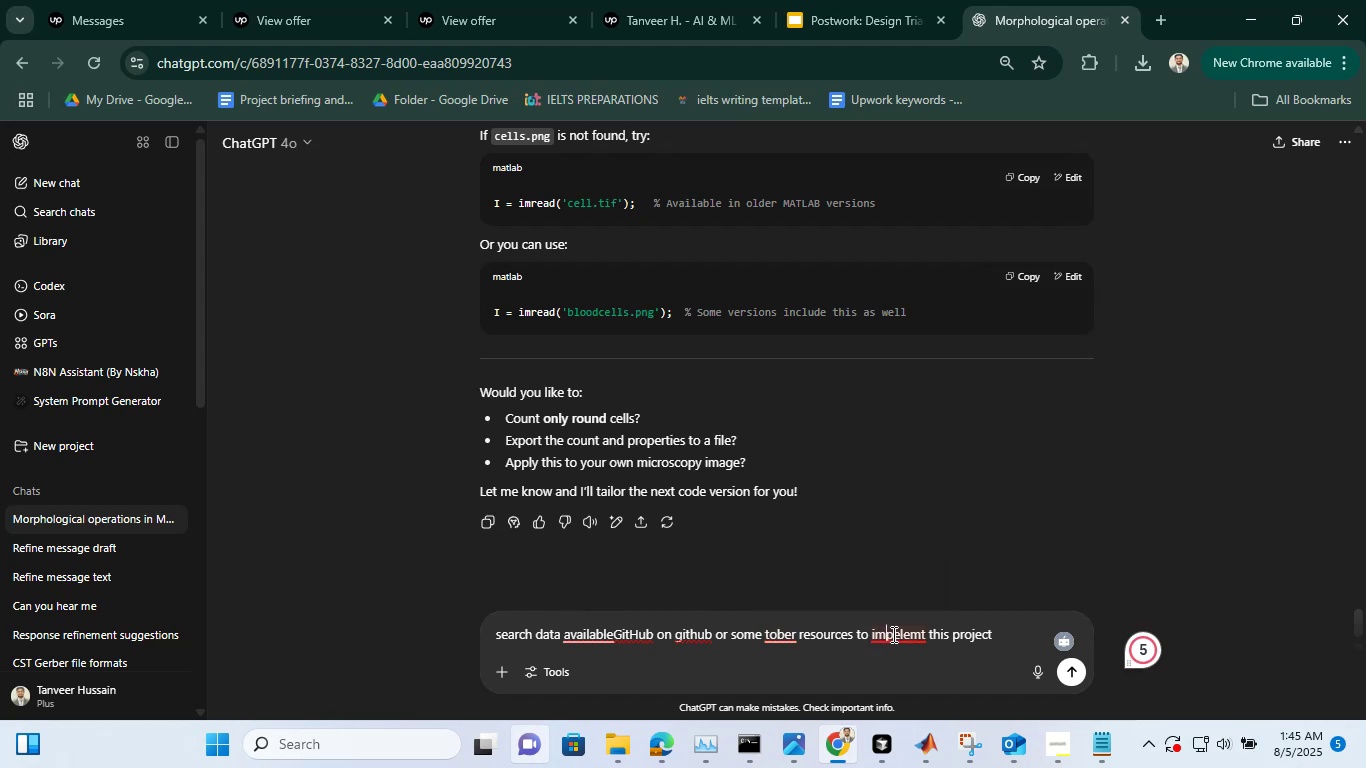 
left_click([892, 634])
 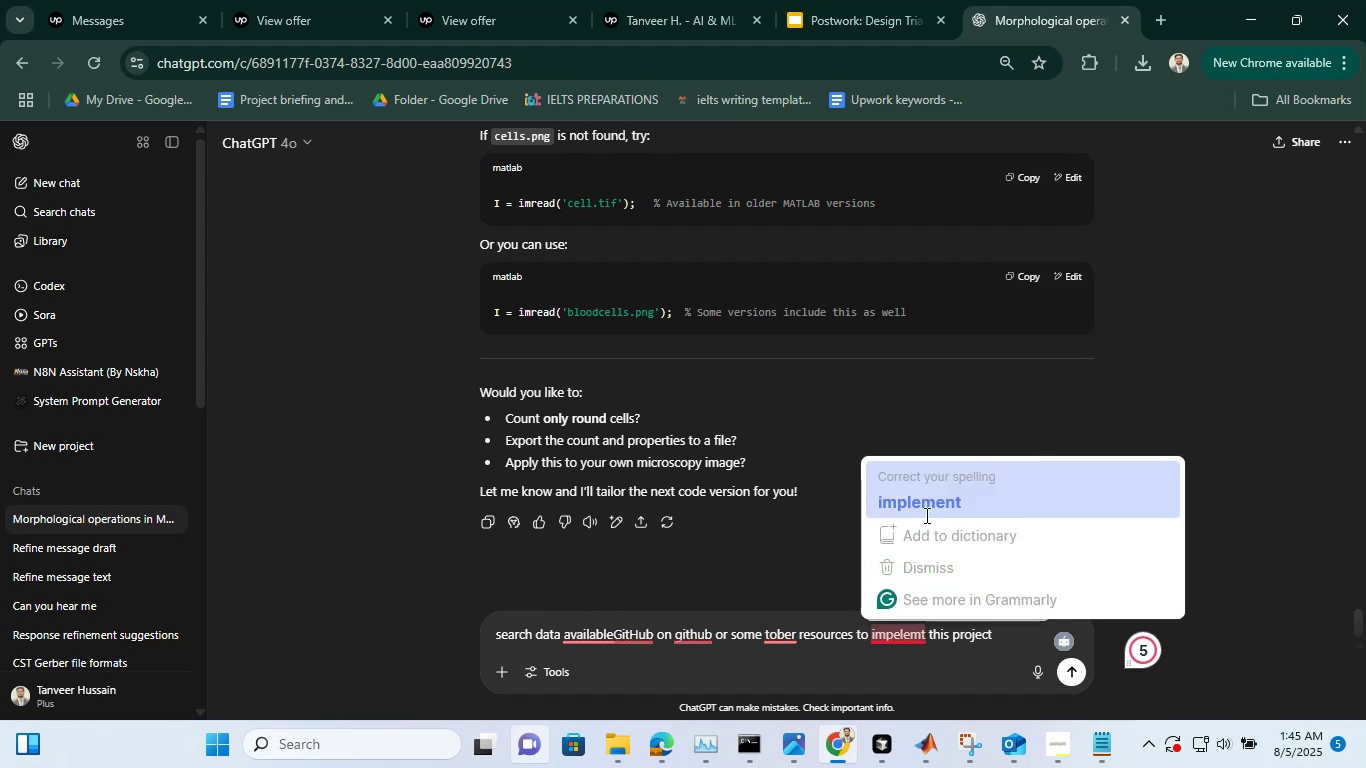 
key(Unknown)
 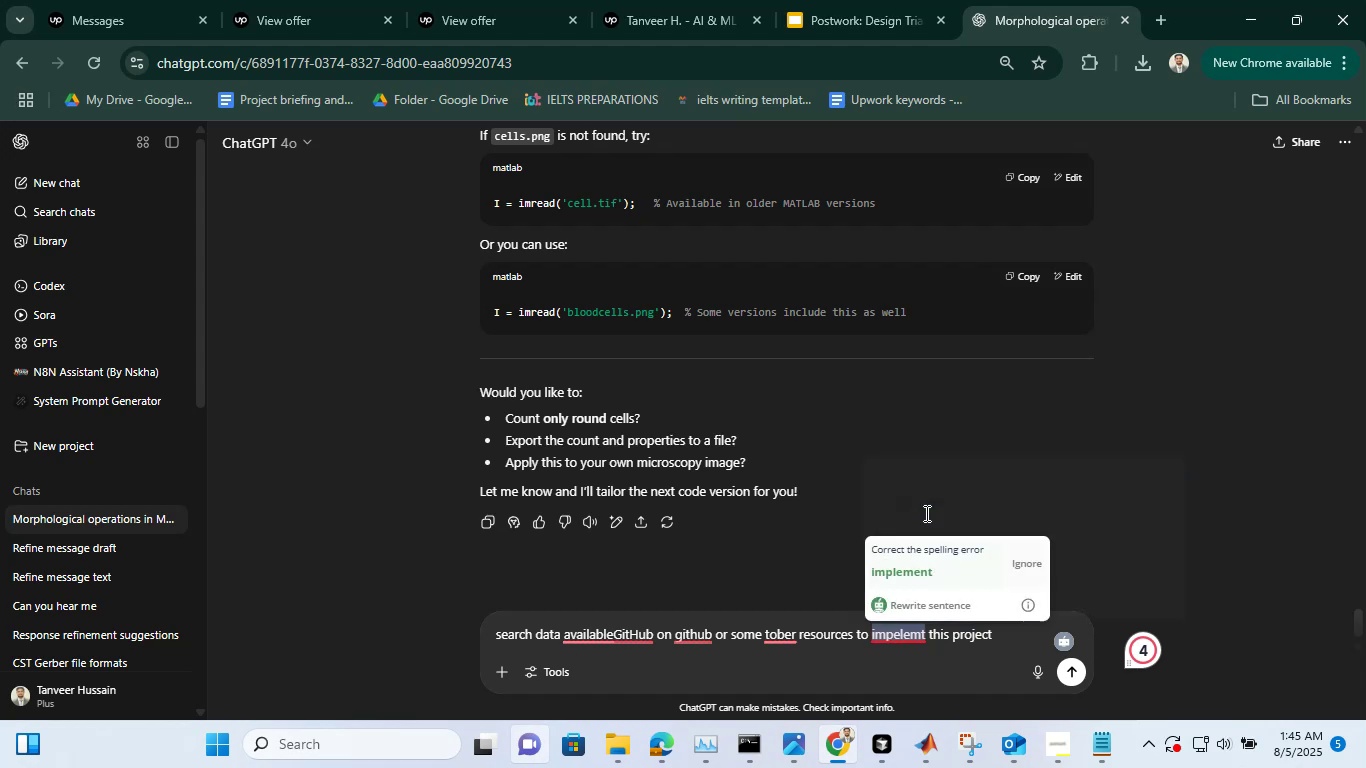 
key(Unknown)
 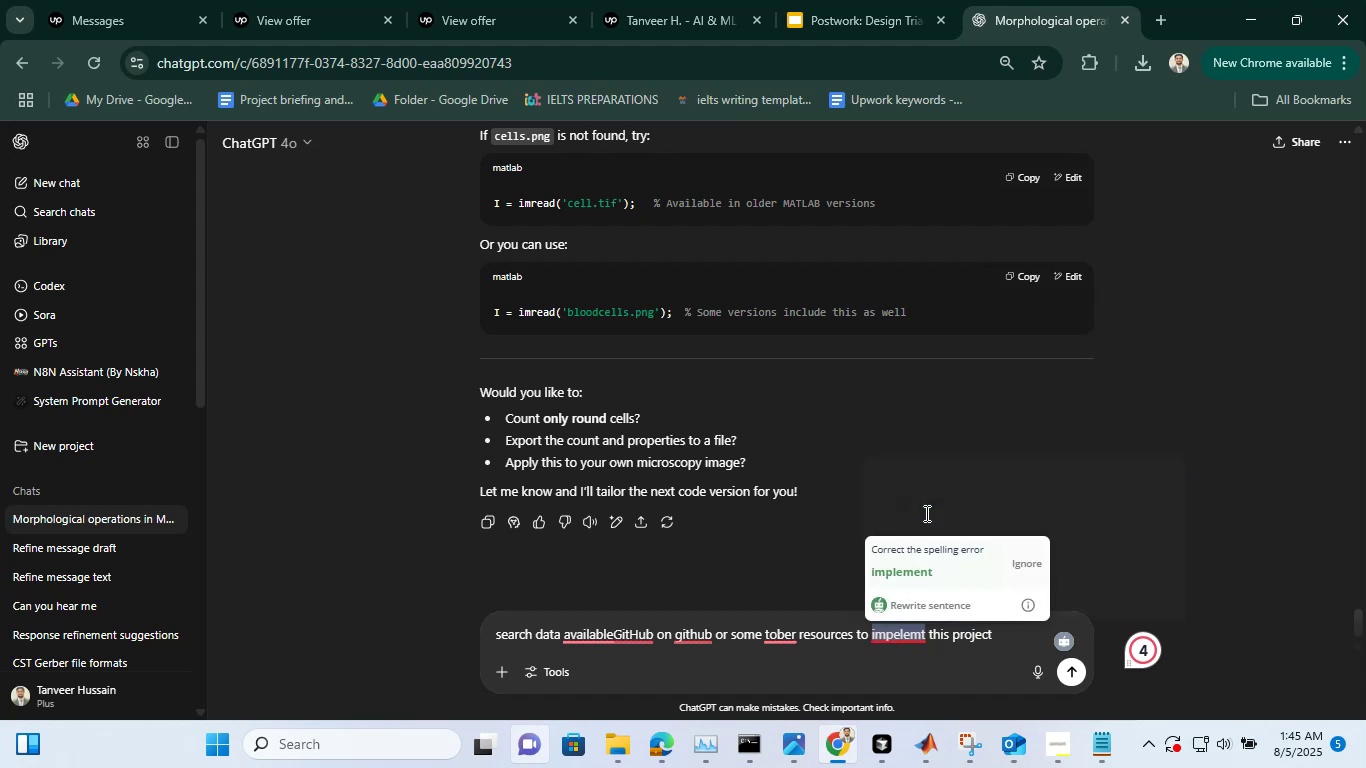 
key(Unknown)
 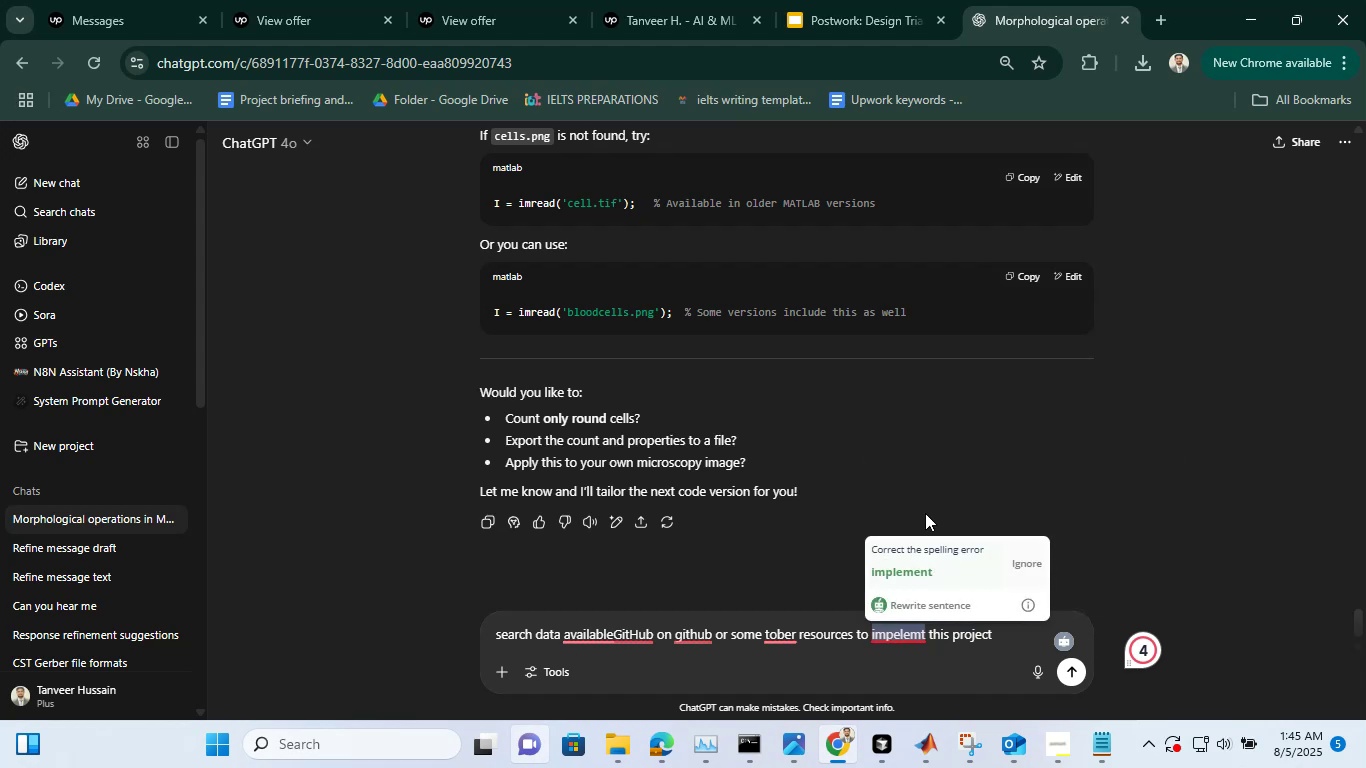 
key(Unknown)
 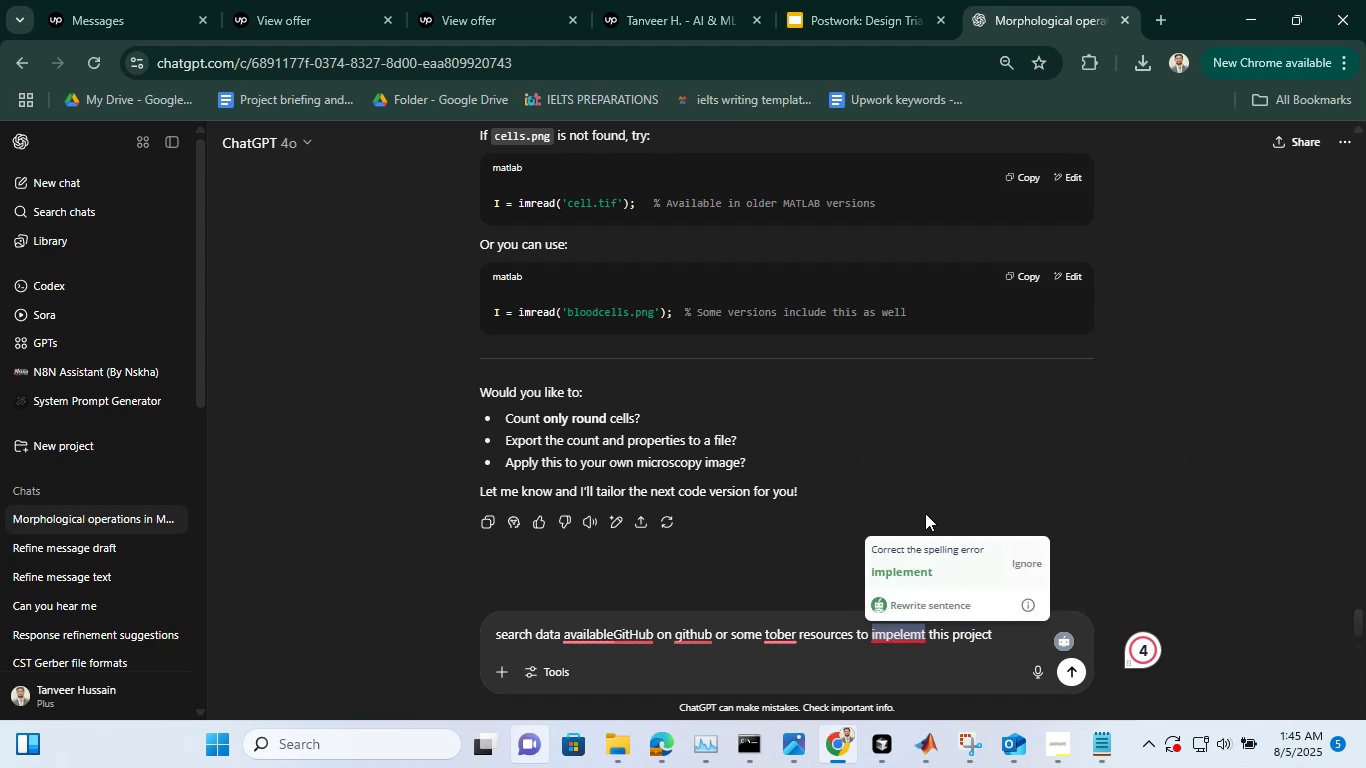 
key(Unknown)
 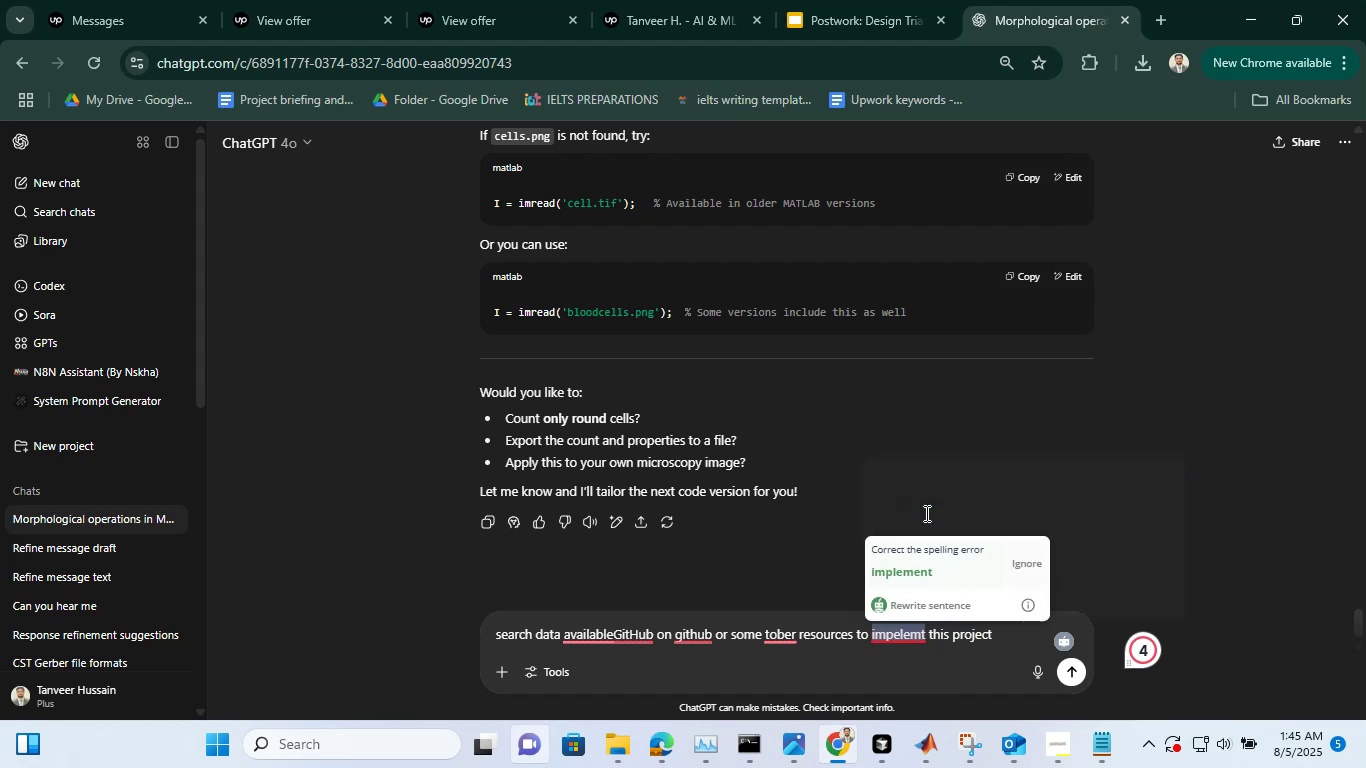 
key(Unknown)
 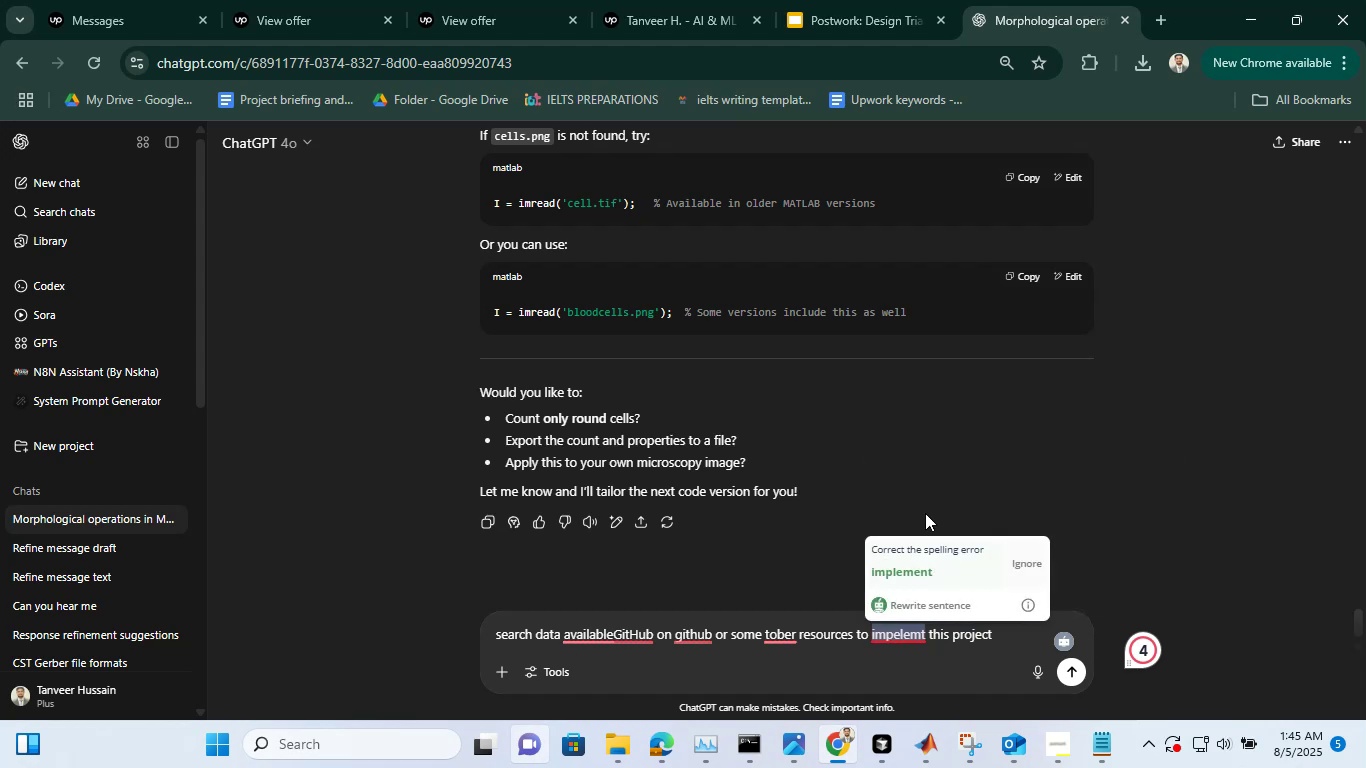 
key(Unknown)
 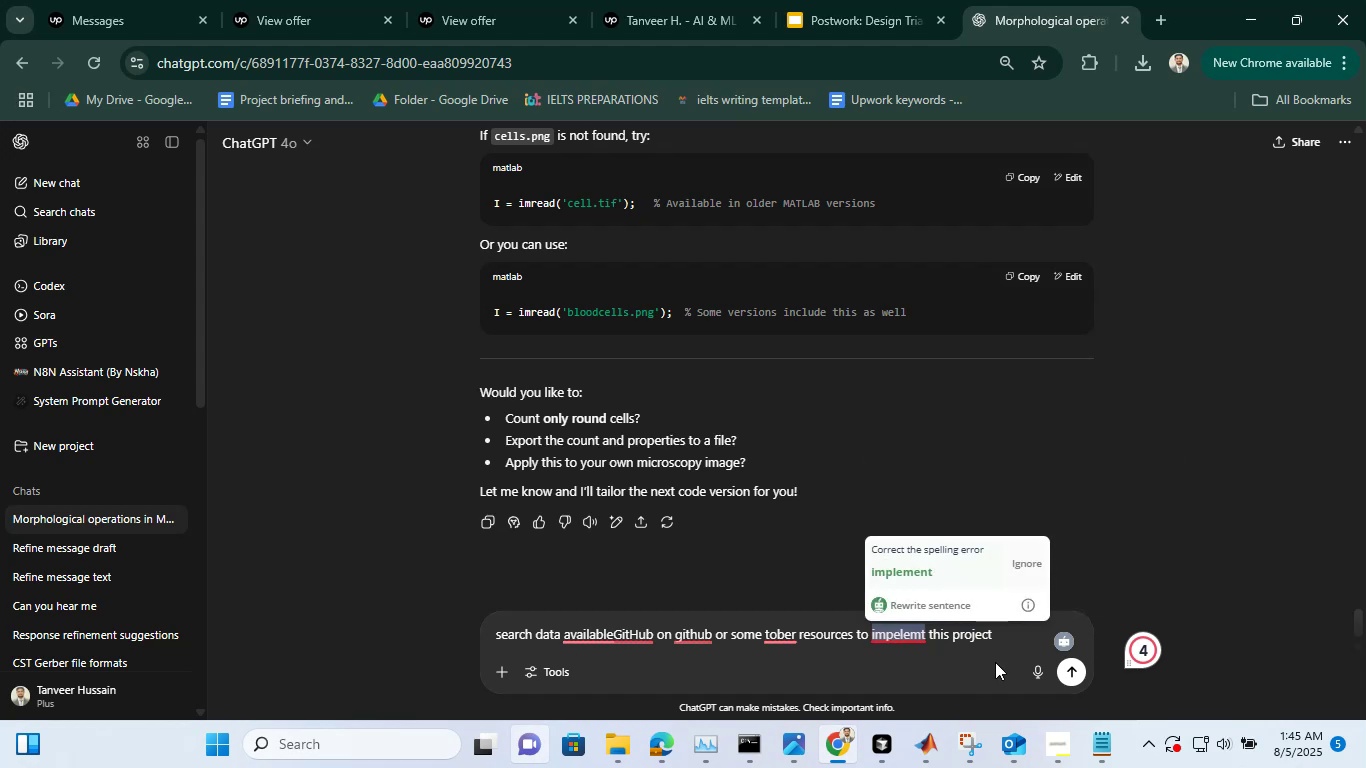 
key(Unknown)
 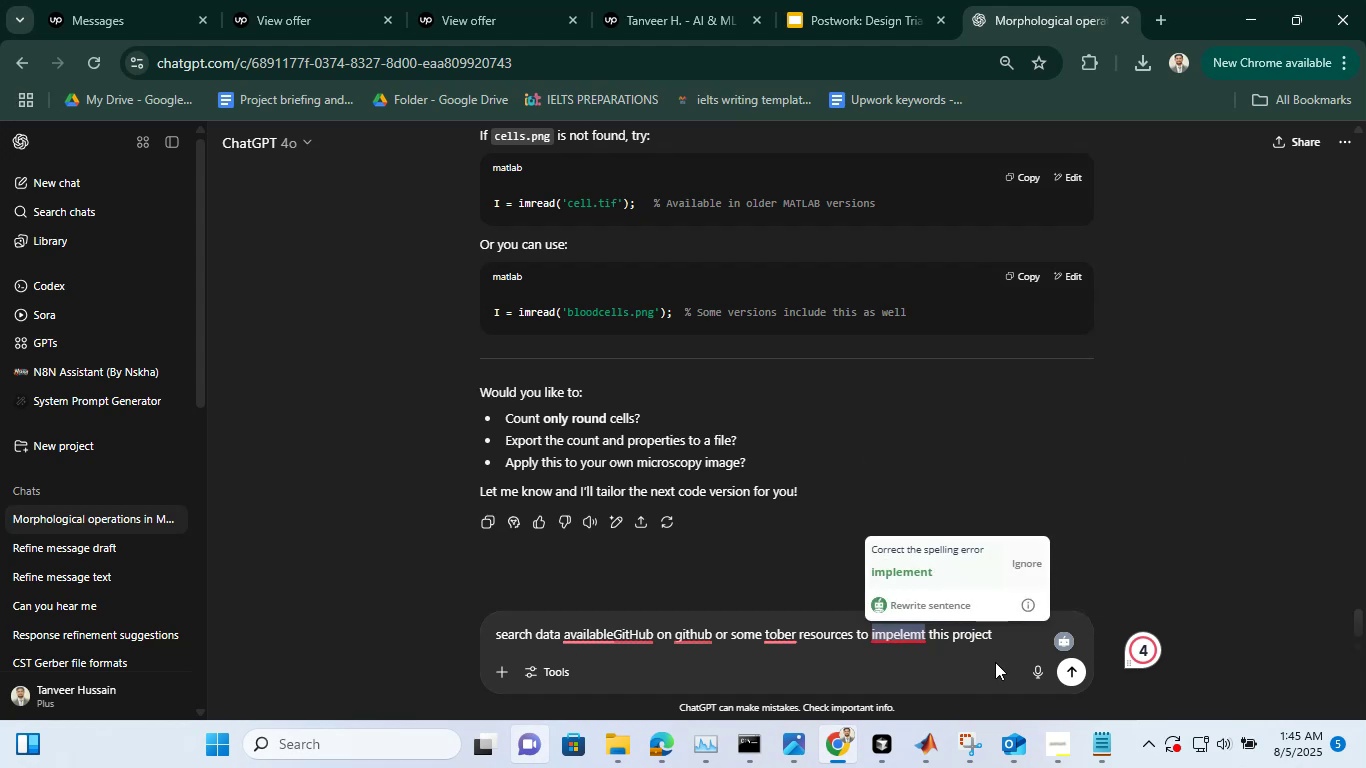 
key(Unknown)
 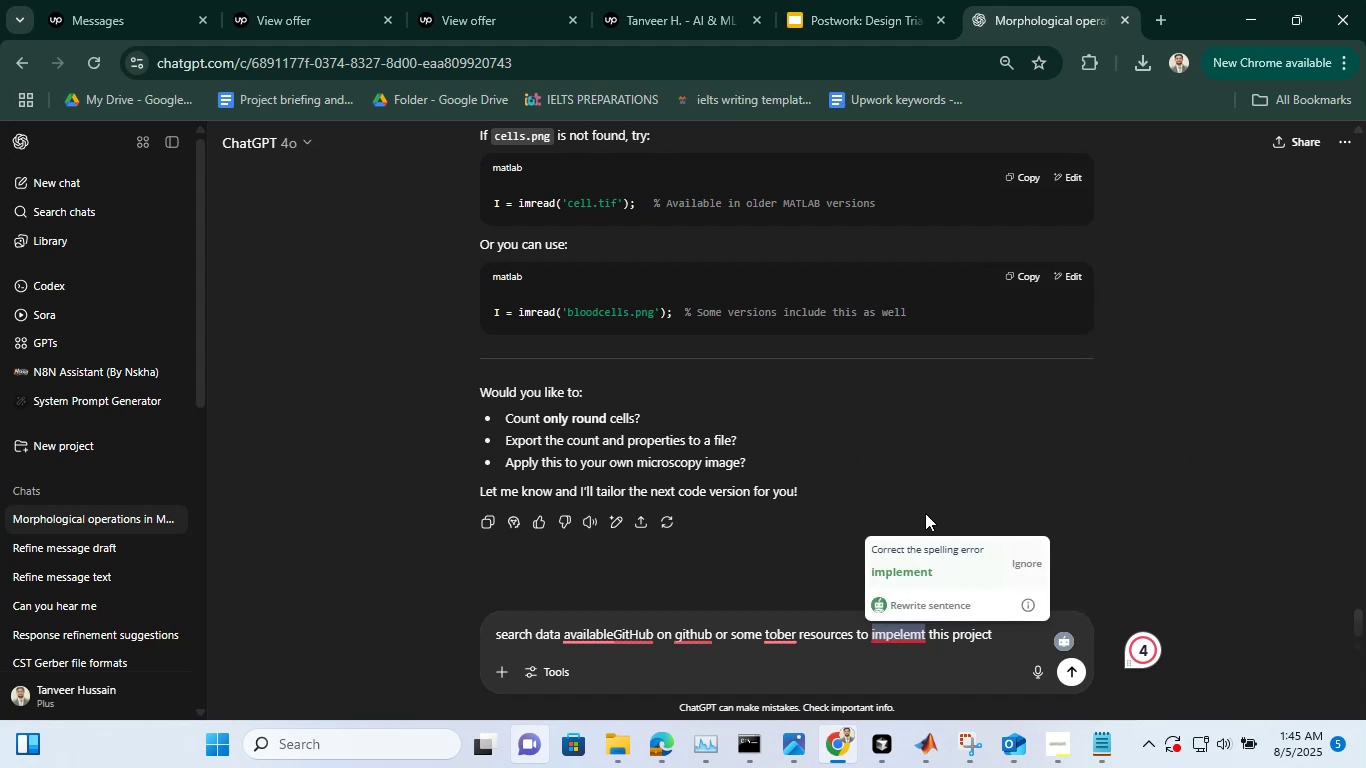 
left_click([925, 513])
 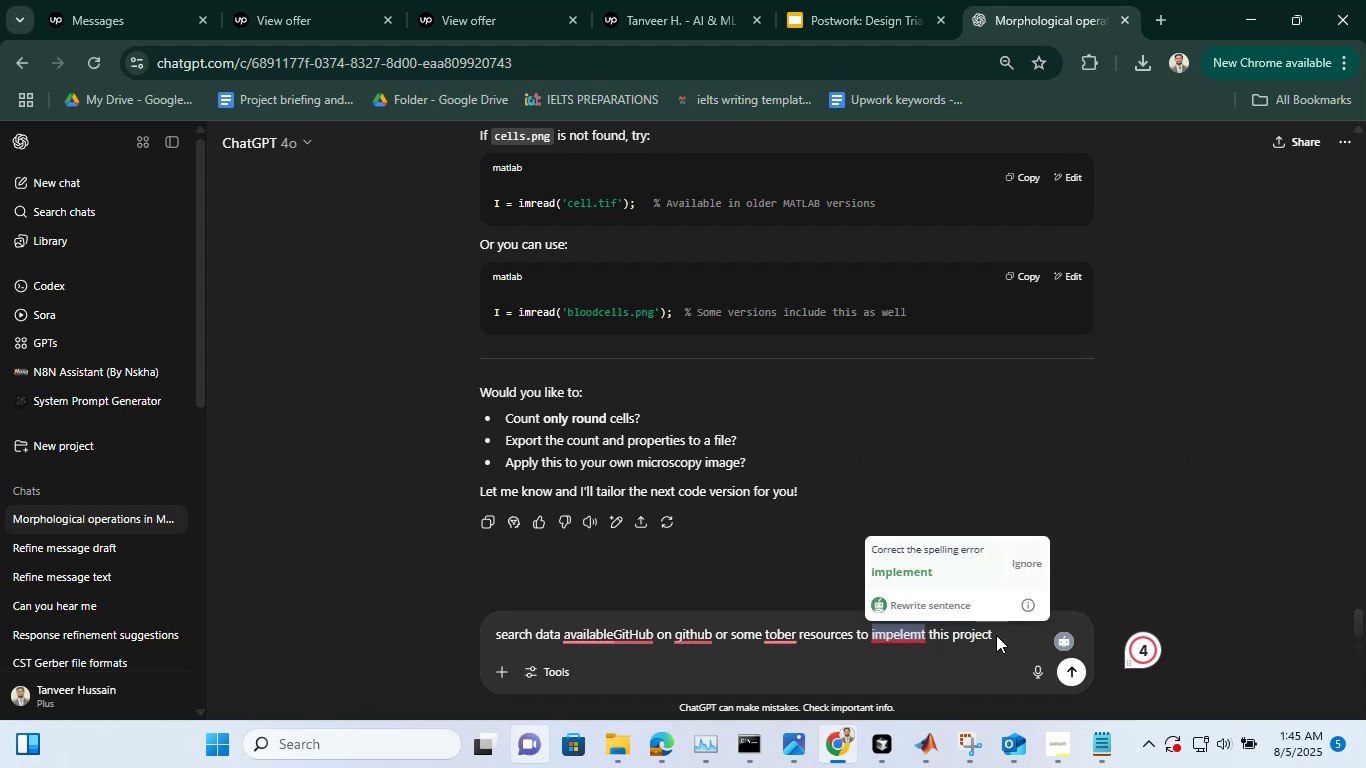 
left_click([996, 635])
 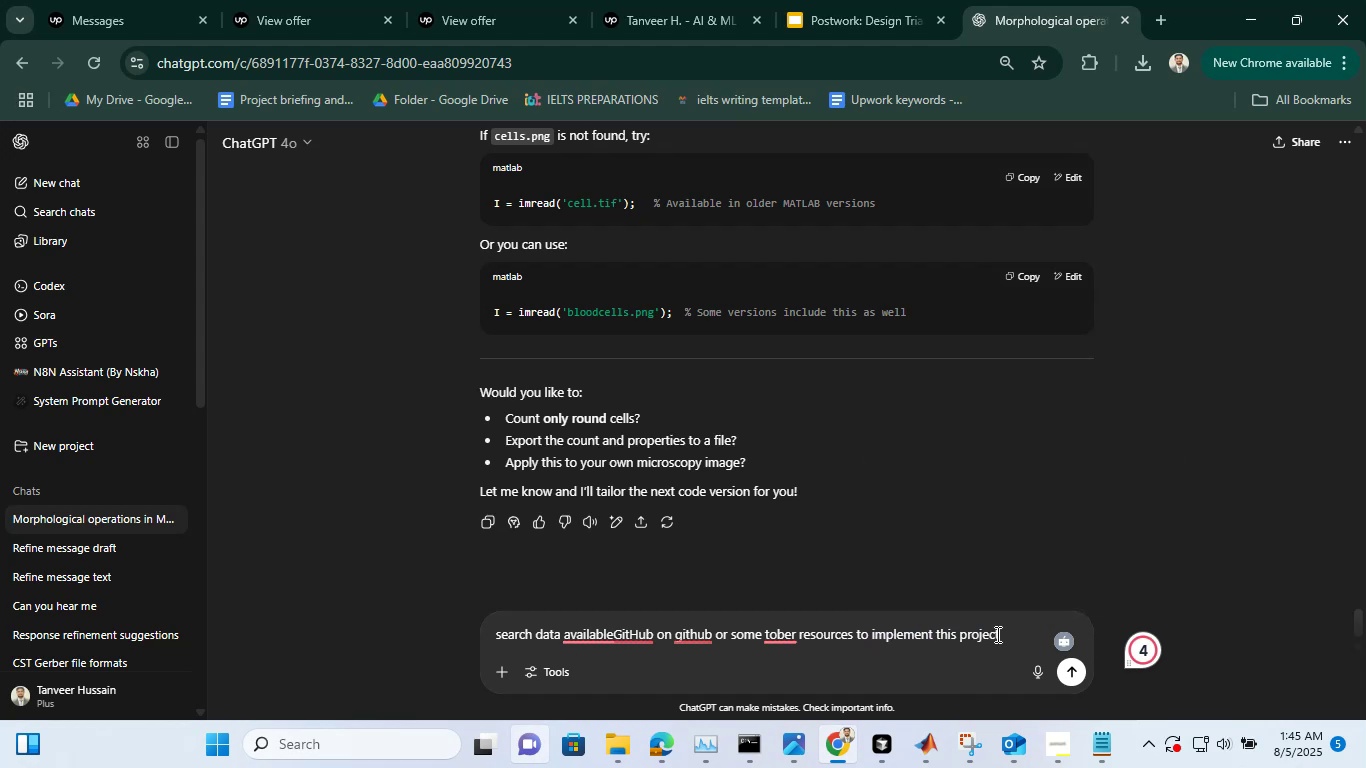 
key(ArrowRight)
 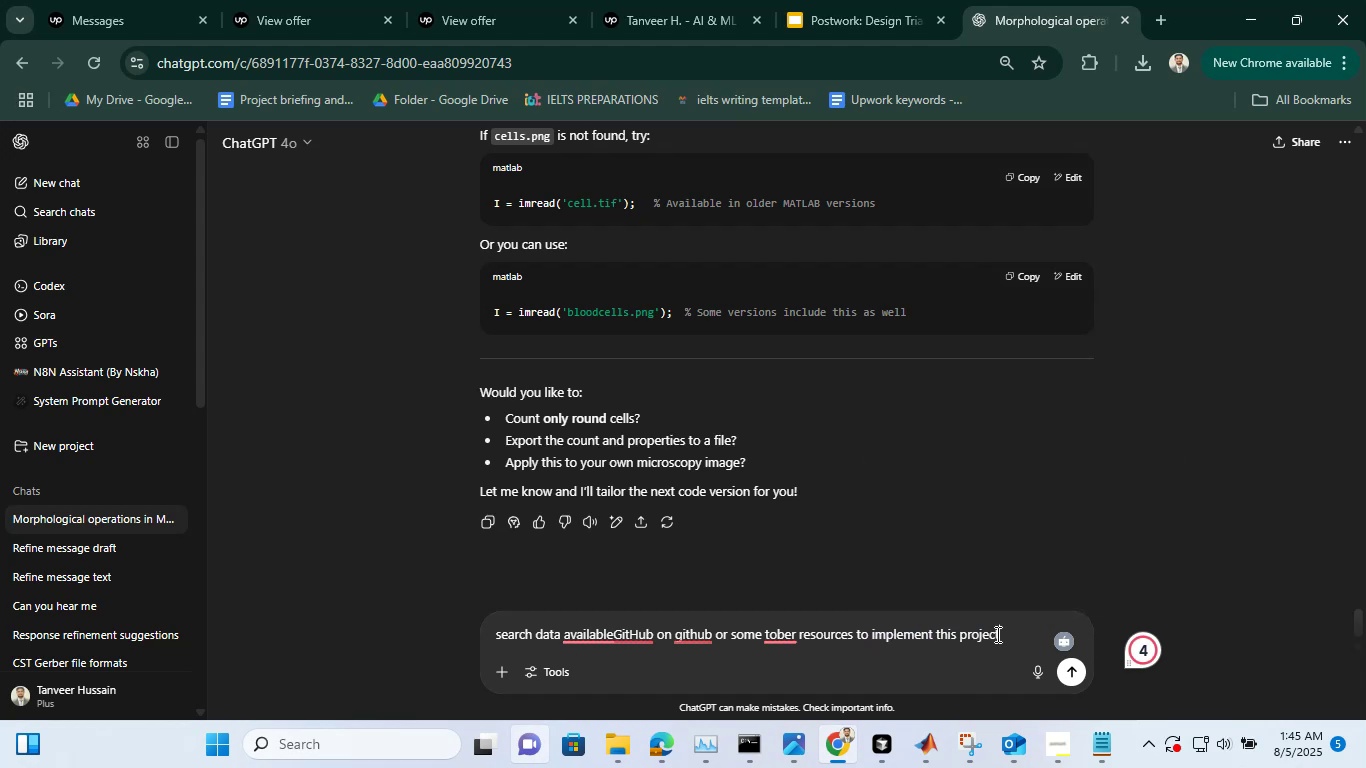 
key(Shift+Enter)
 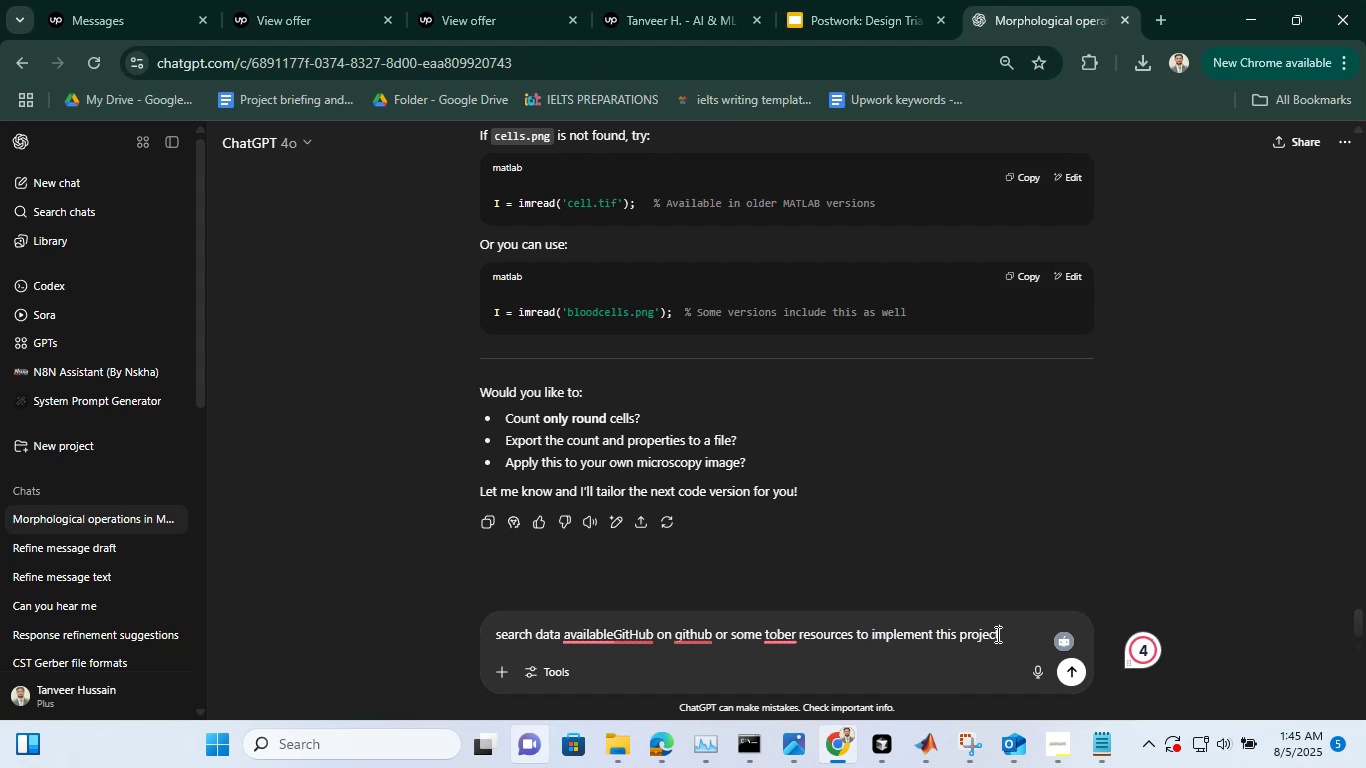 
key(Shift+Enter)
 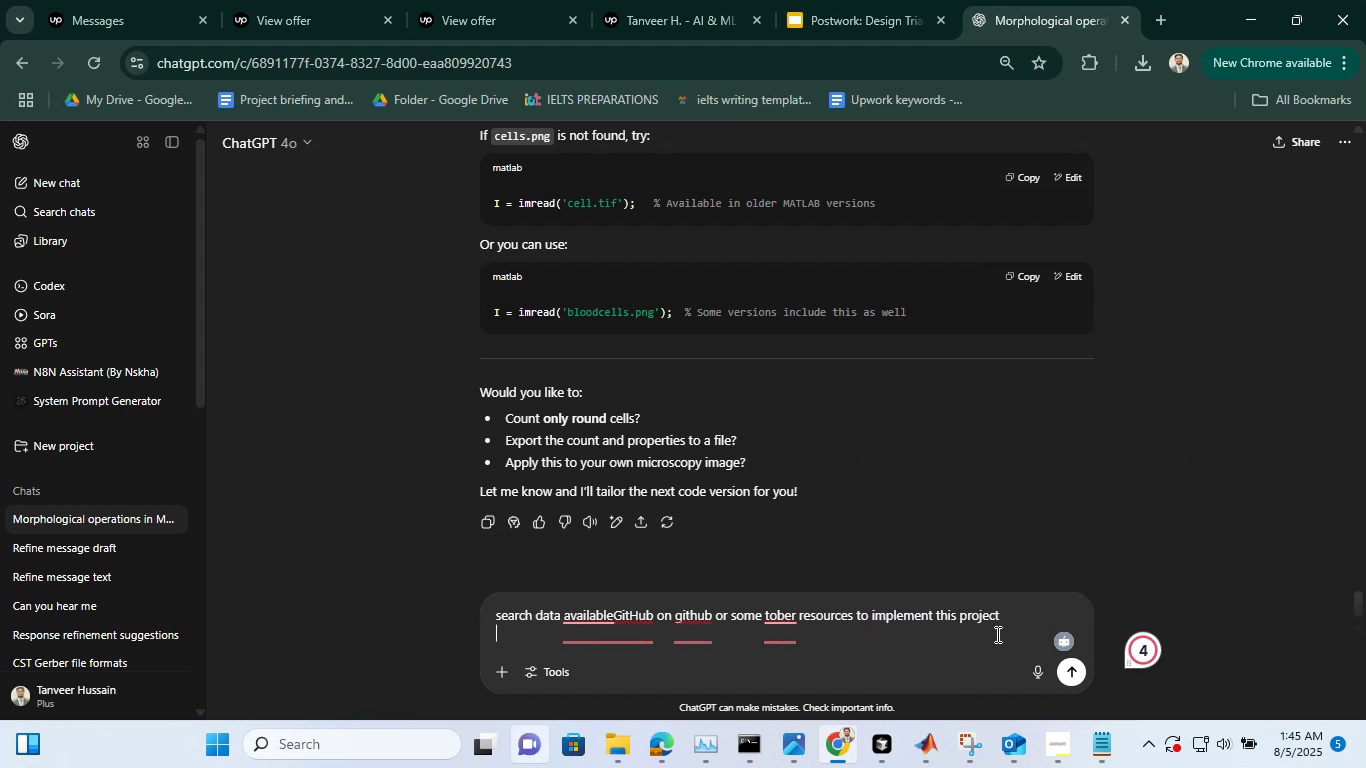 
key(Shift+Enter)
 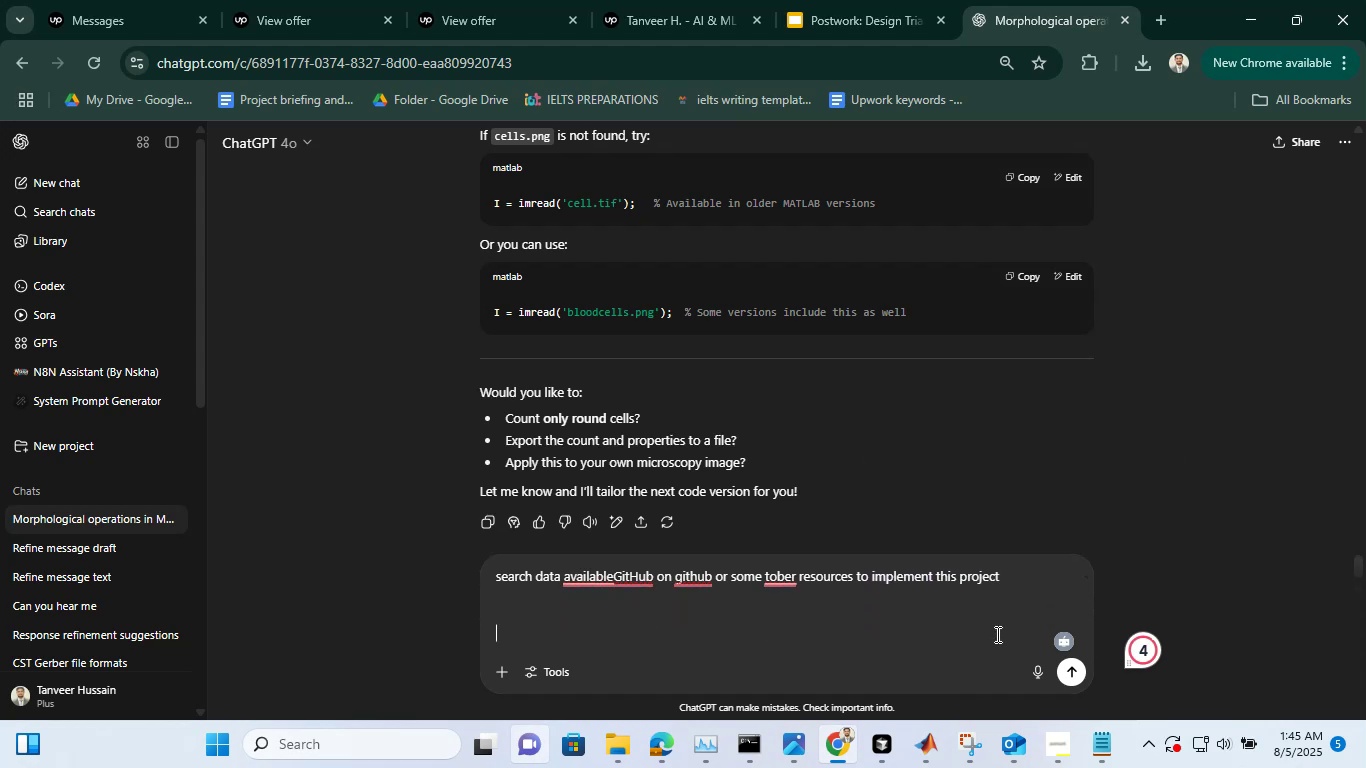 
key(Control+ControlLeft)
 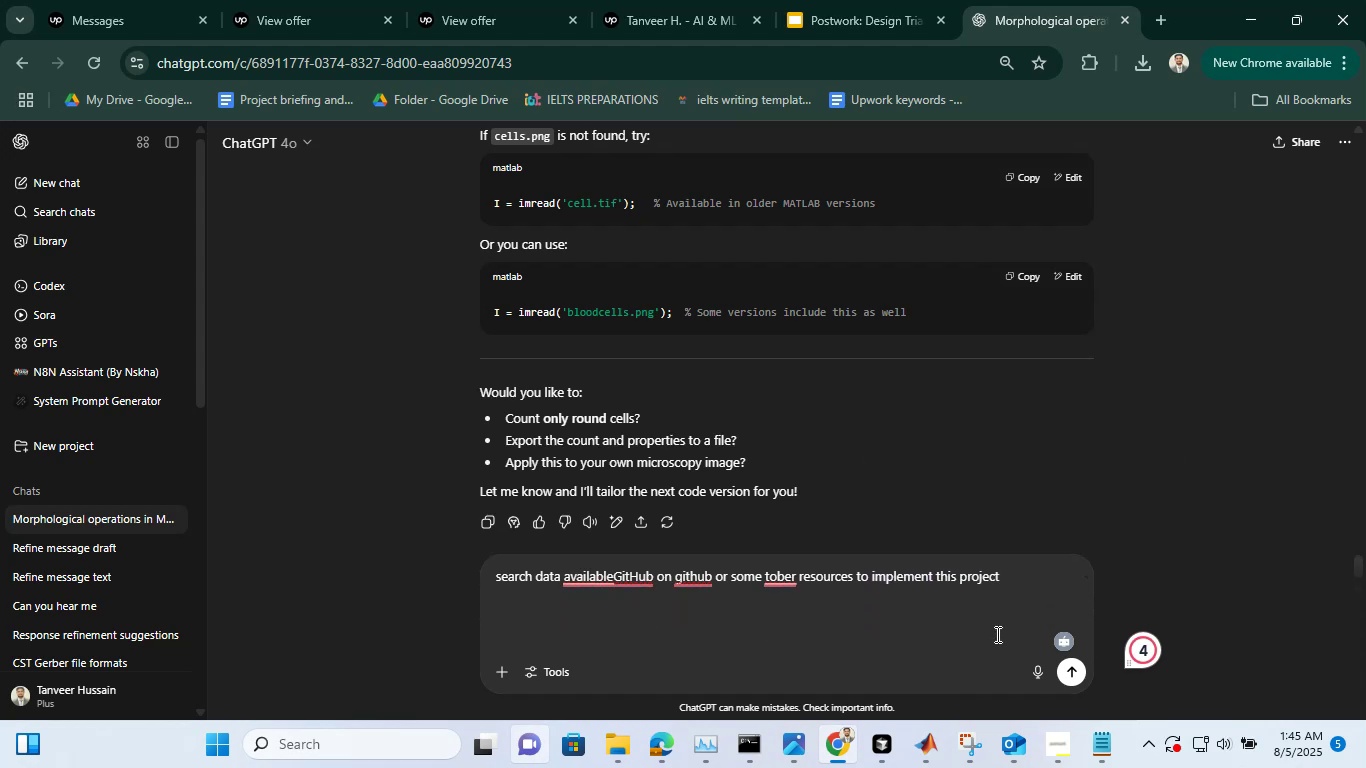 
key(Control+V)
 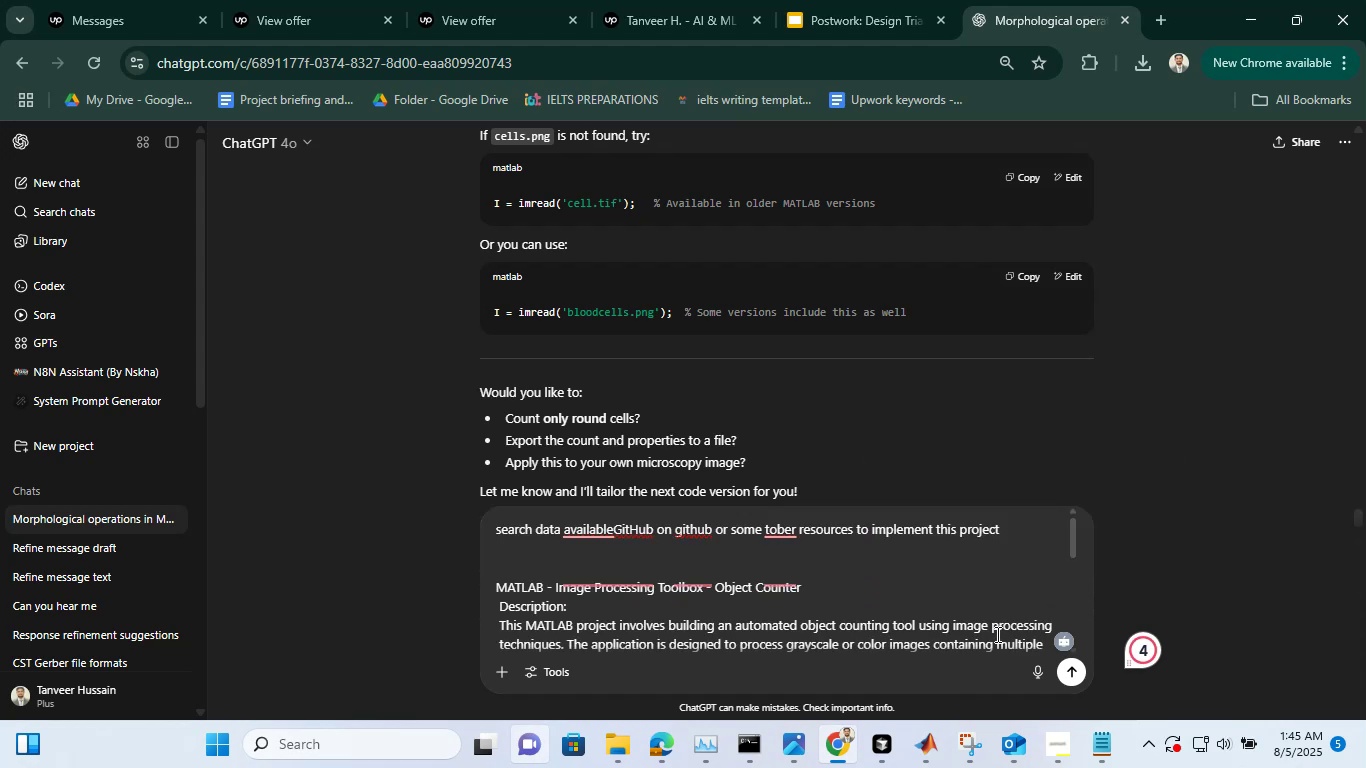 
key(Enter)
 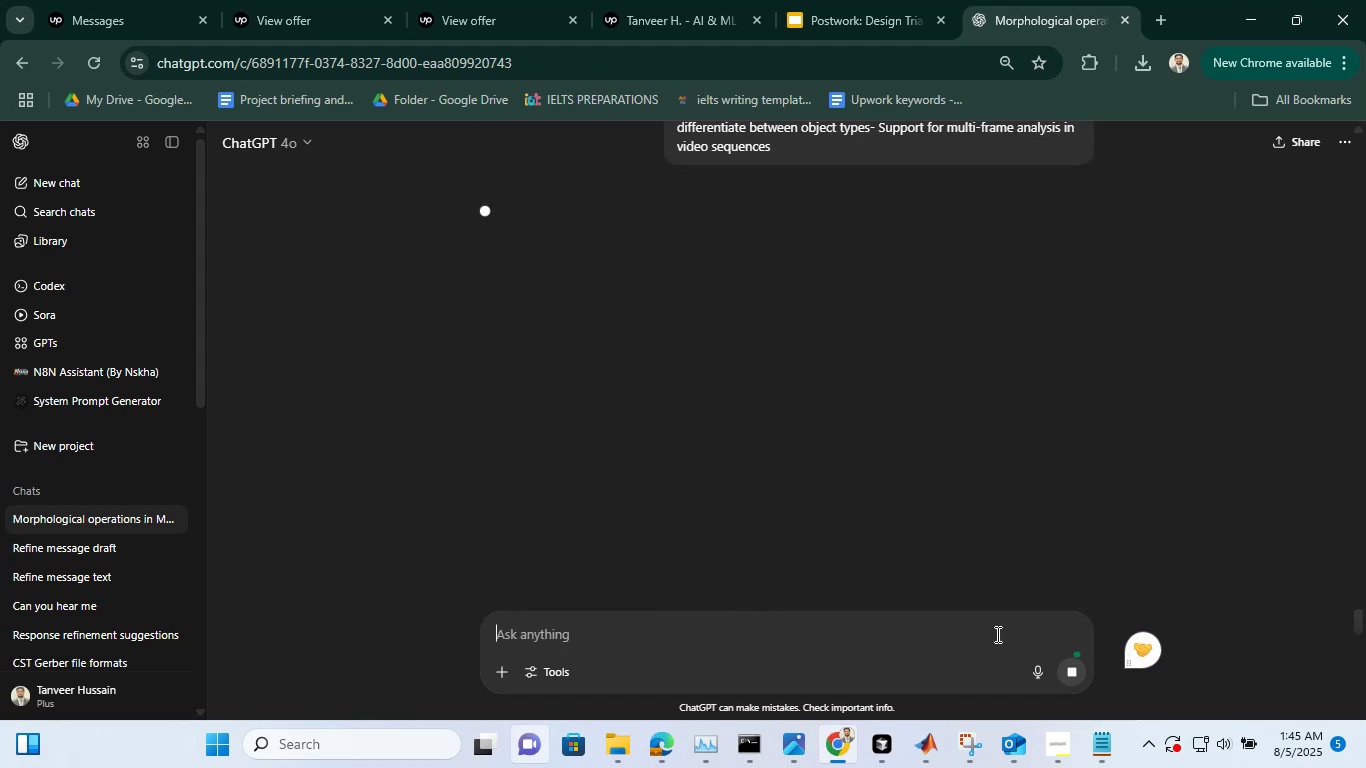 
mouse_move([1120, 507])
 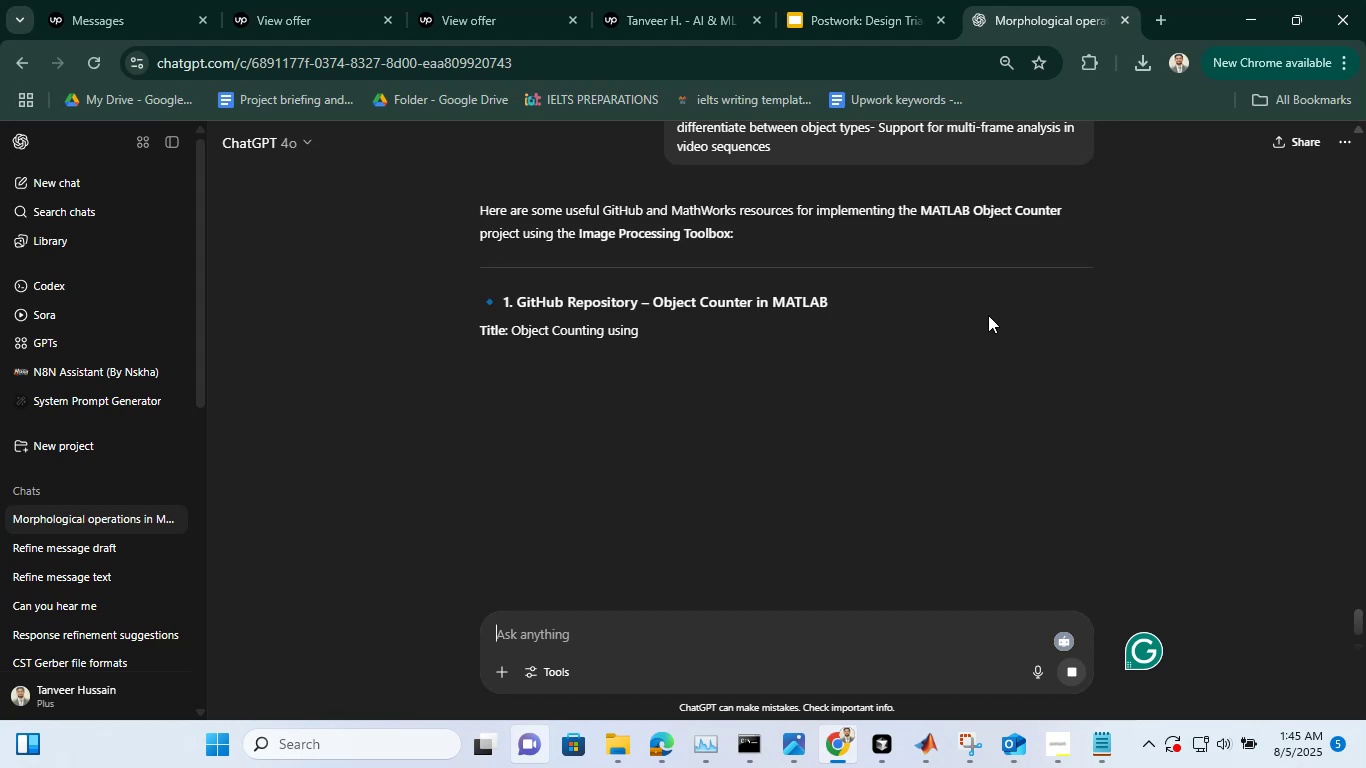 
scroll: coordinate [988, 315], scroll_direction: down, amount: 15.0
 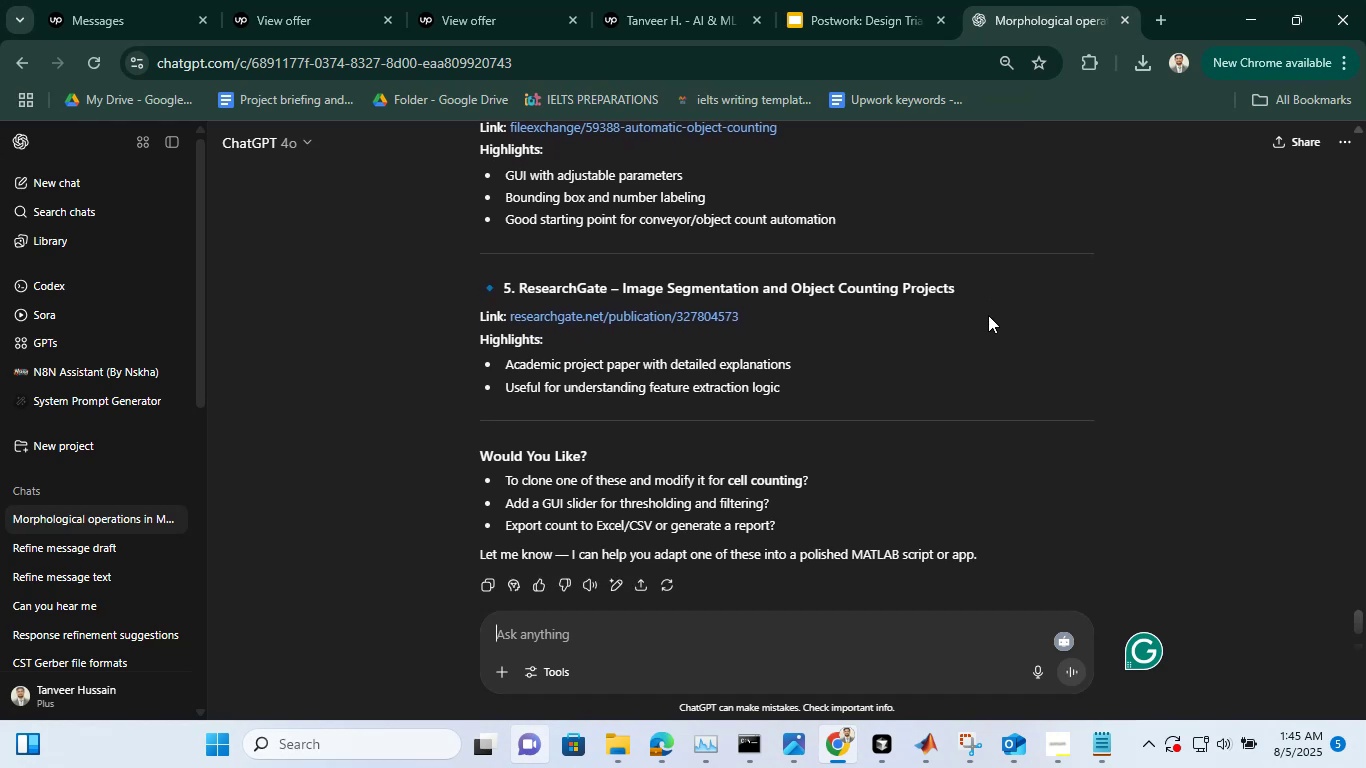 
scroll: coordinate [745, 219], scroll_direction: up, amount: 6.0
 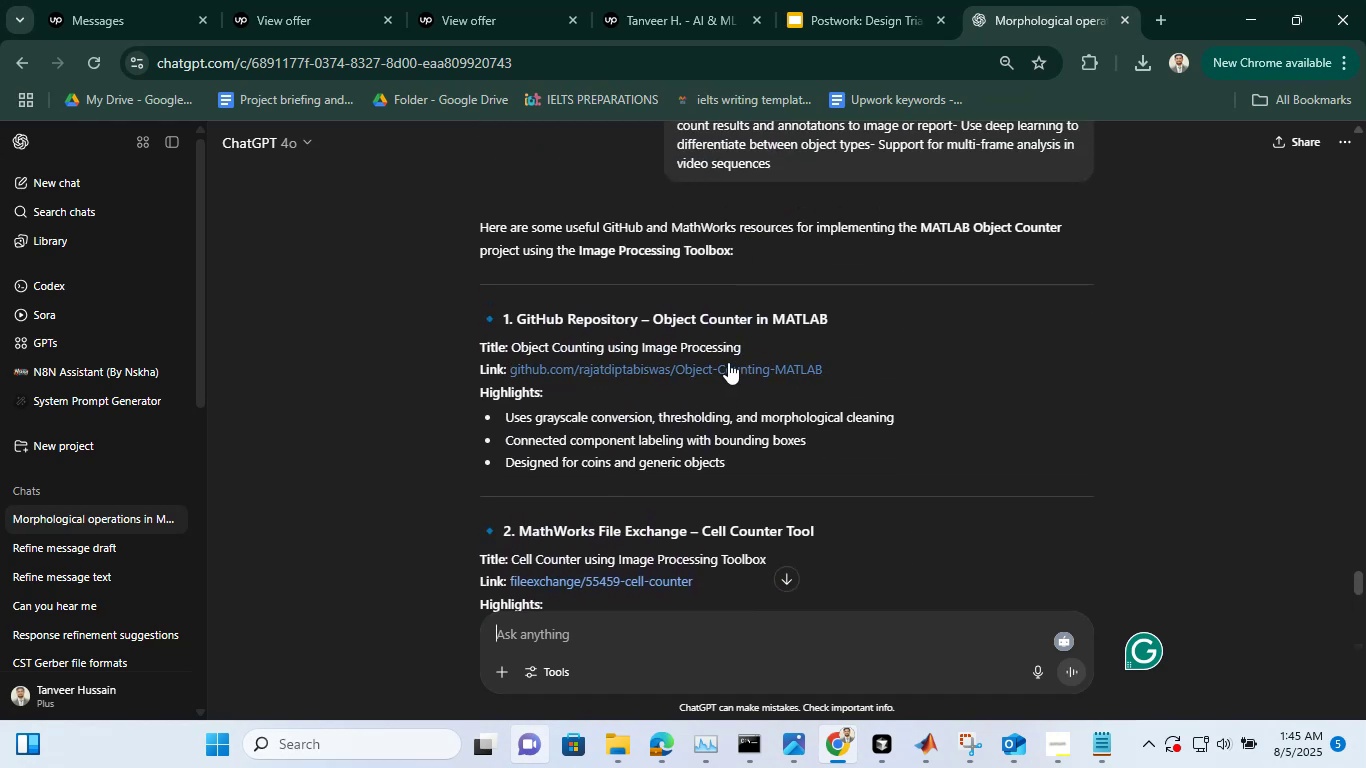 
right_click([728, 362])
 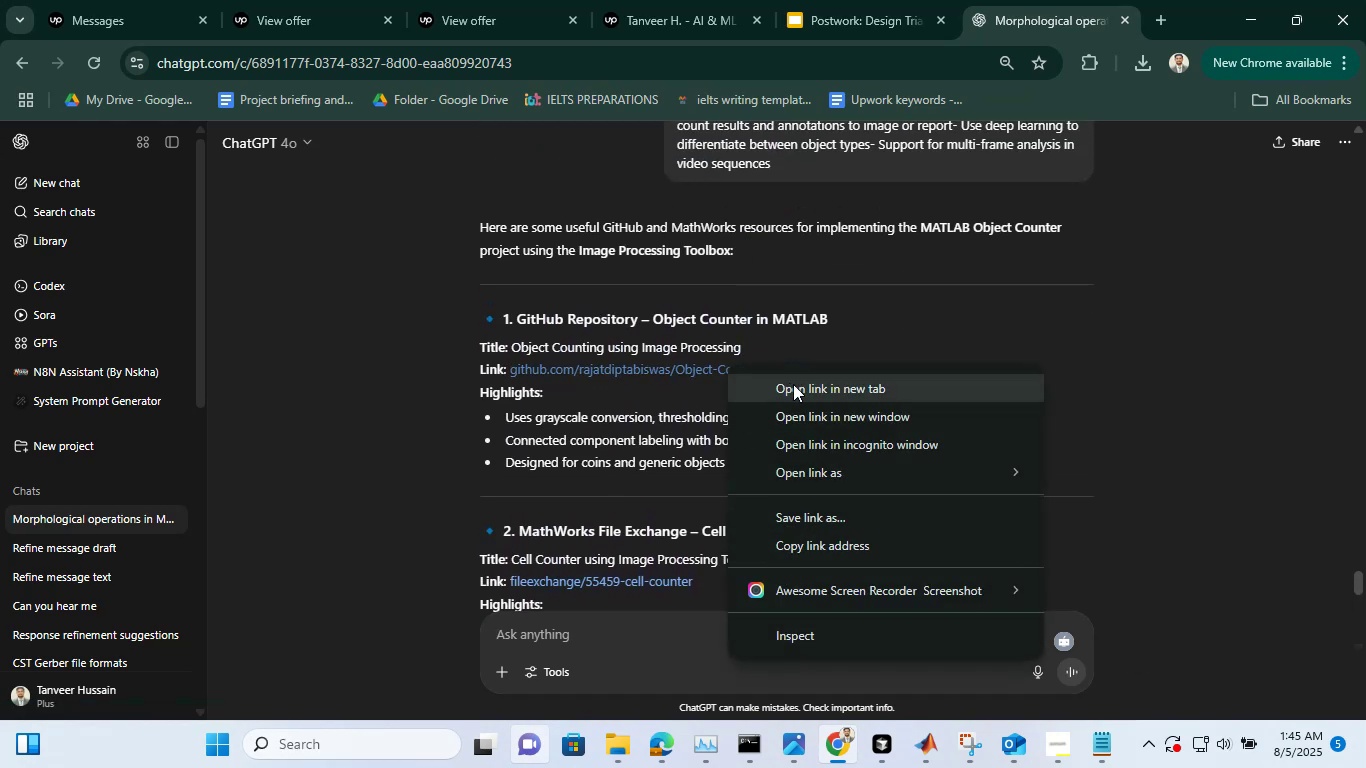 
left_click([793, 384])
 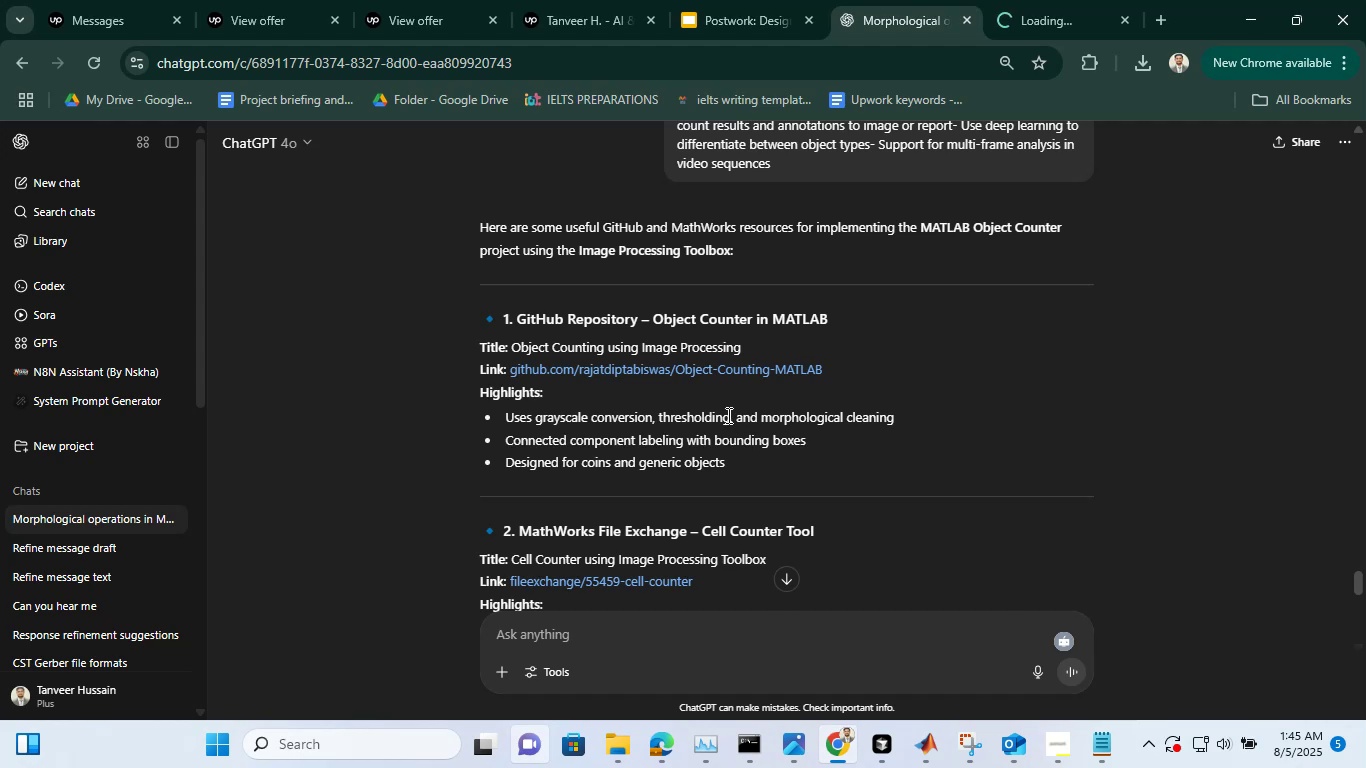 
scroll: coordinate [727, 415], scroll_direction: down, amount: 1.0
 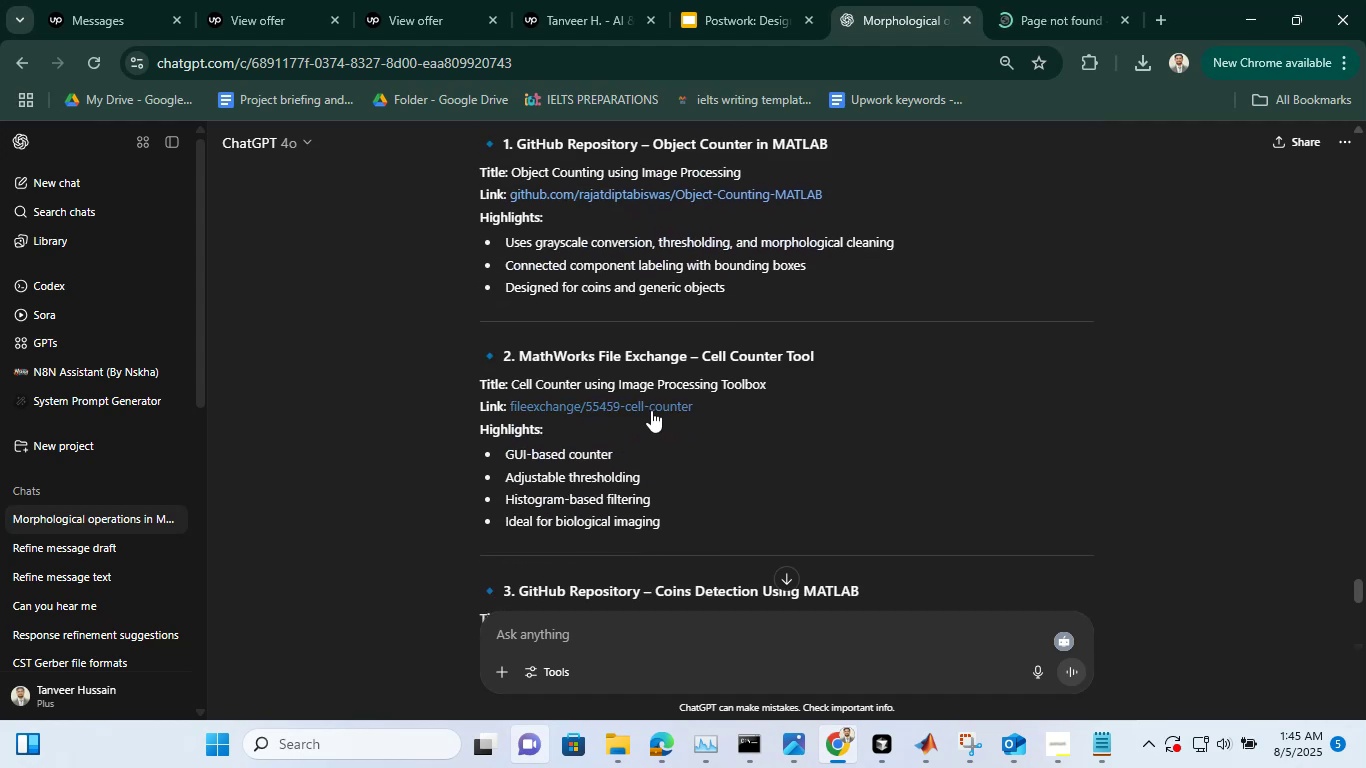 
right_click([651, 410])
 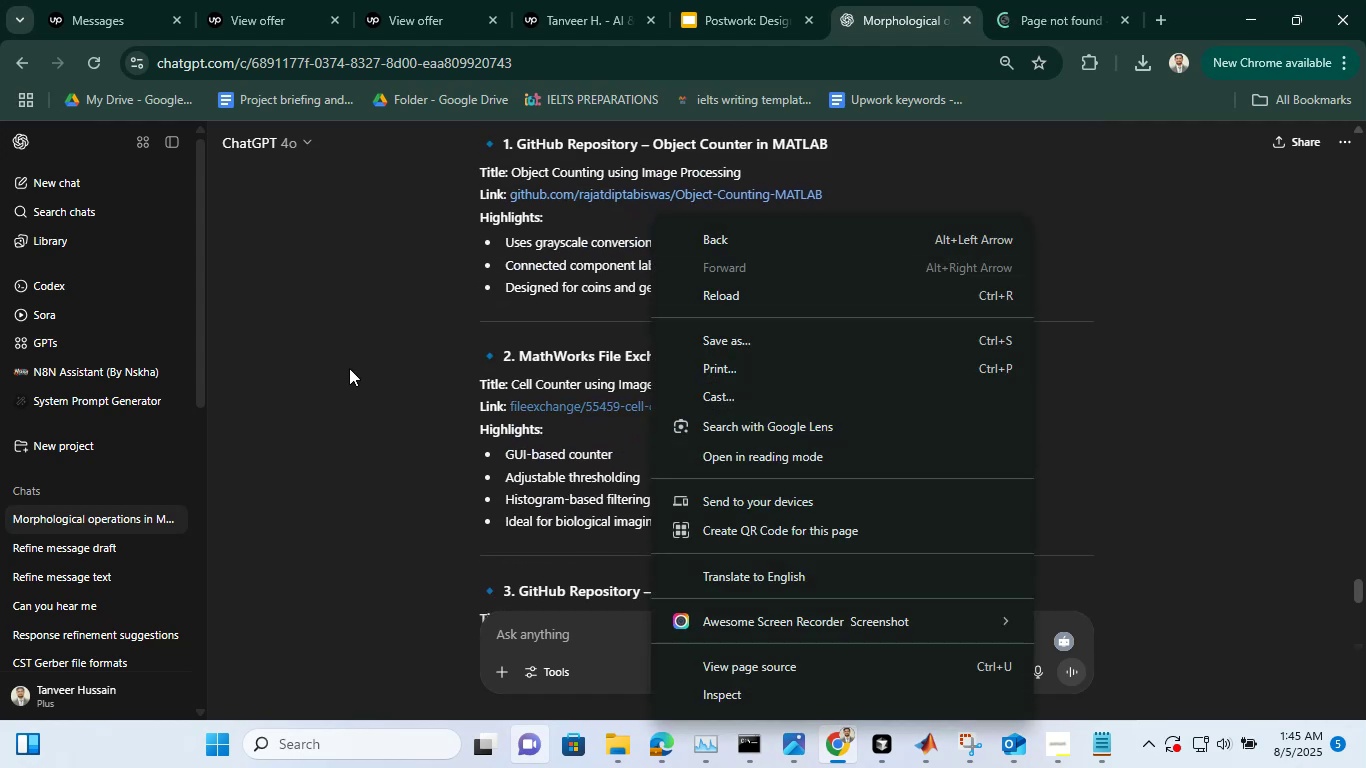 
left_click([349, 368])
 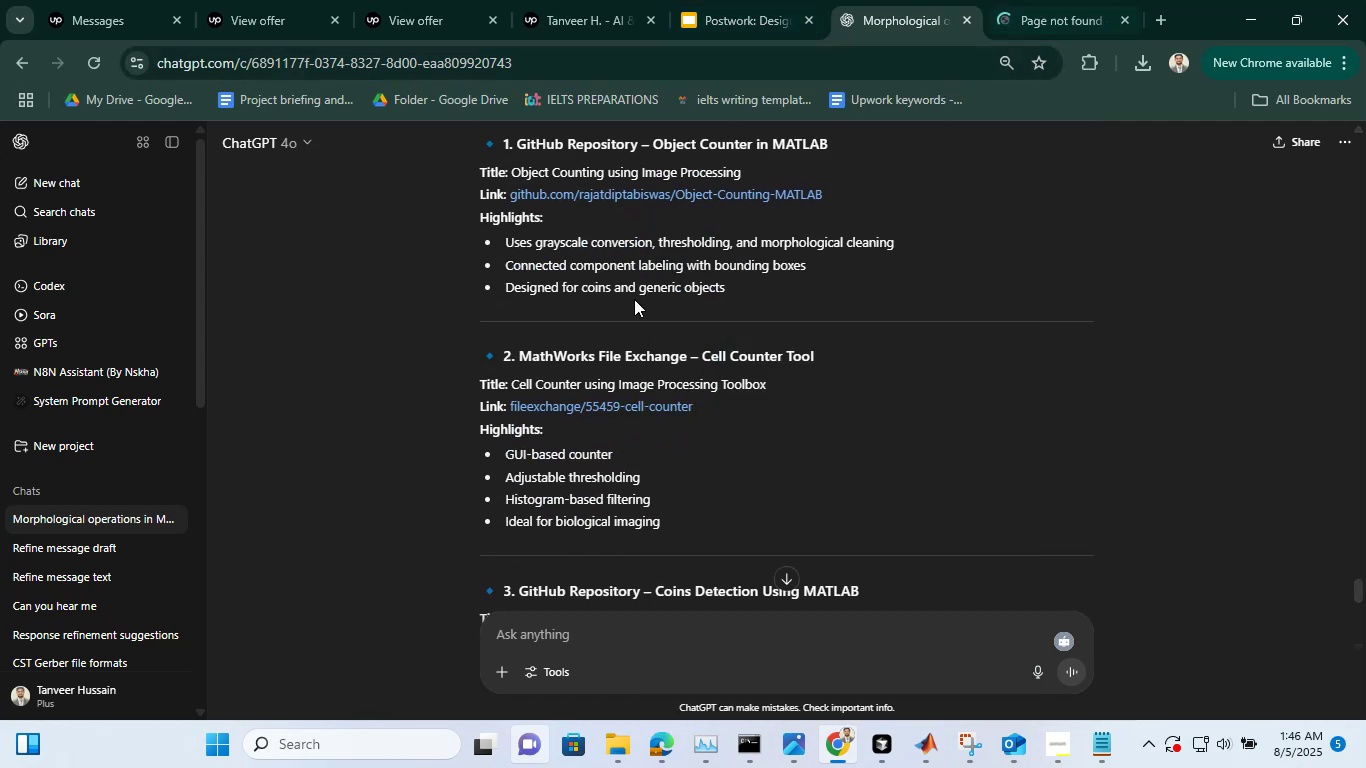 
scroll: coordinate [633, 299], scroll_direction: none, amount: 0.0
 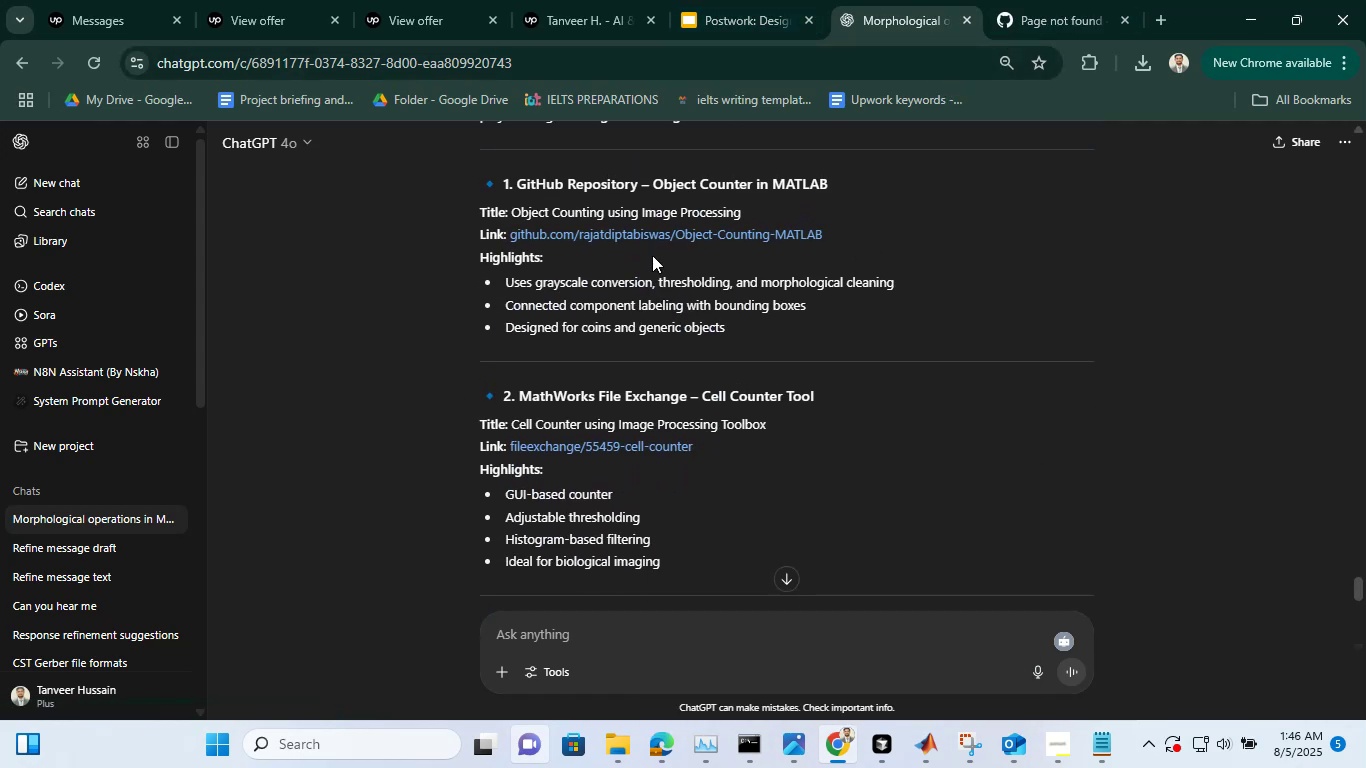 
wait(5.94)
 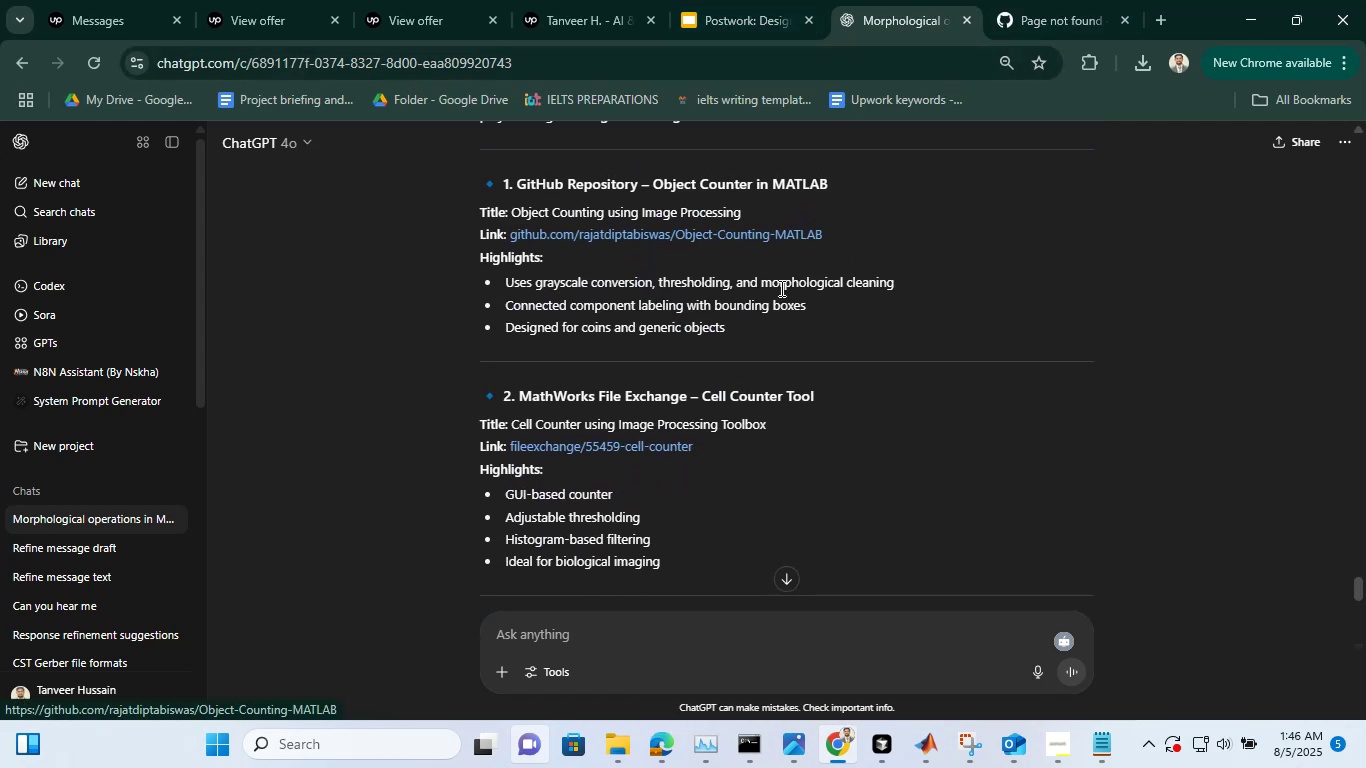 
left_click([652, 232])
 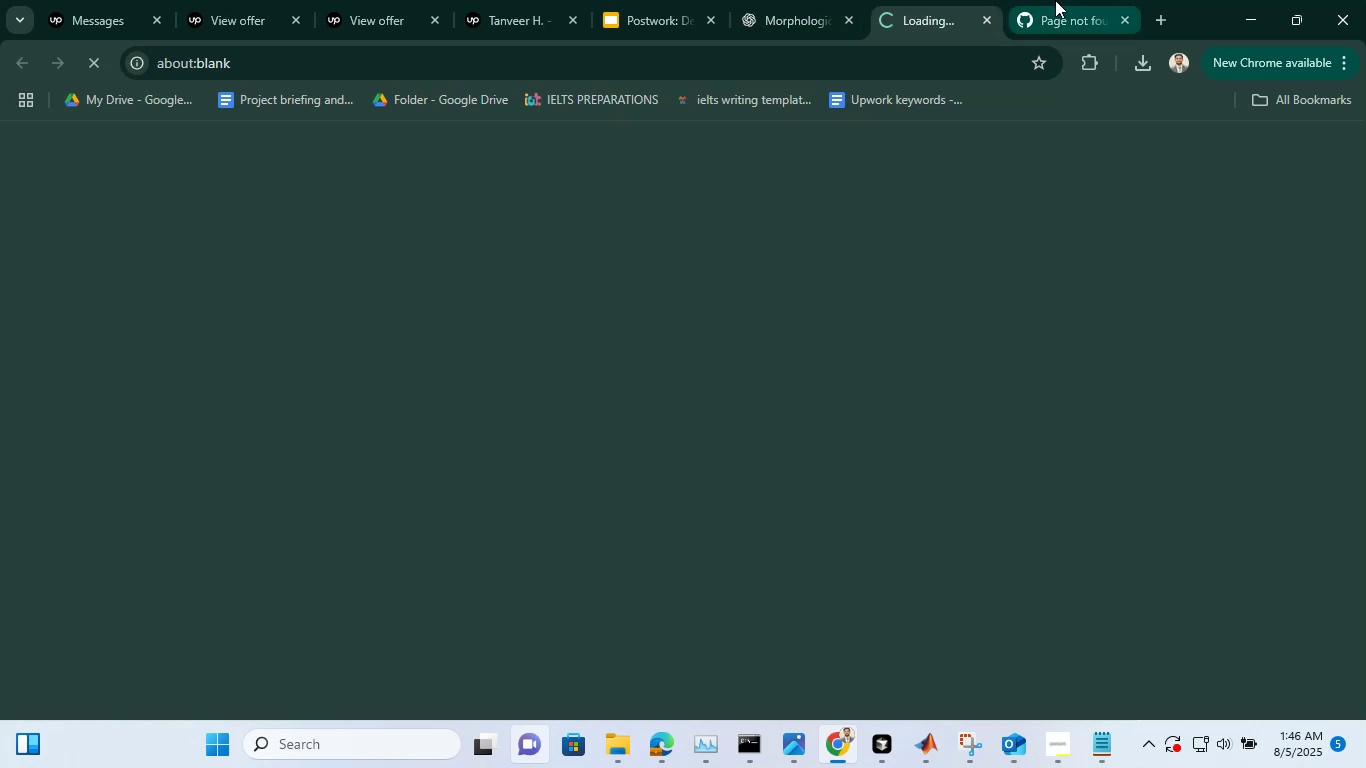 
left_click([1055, 0])
 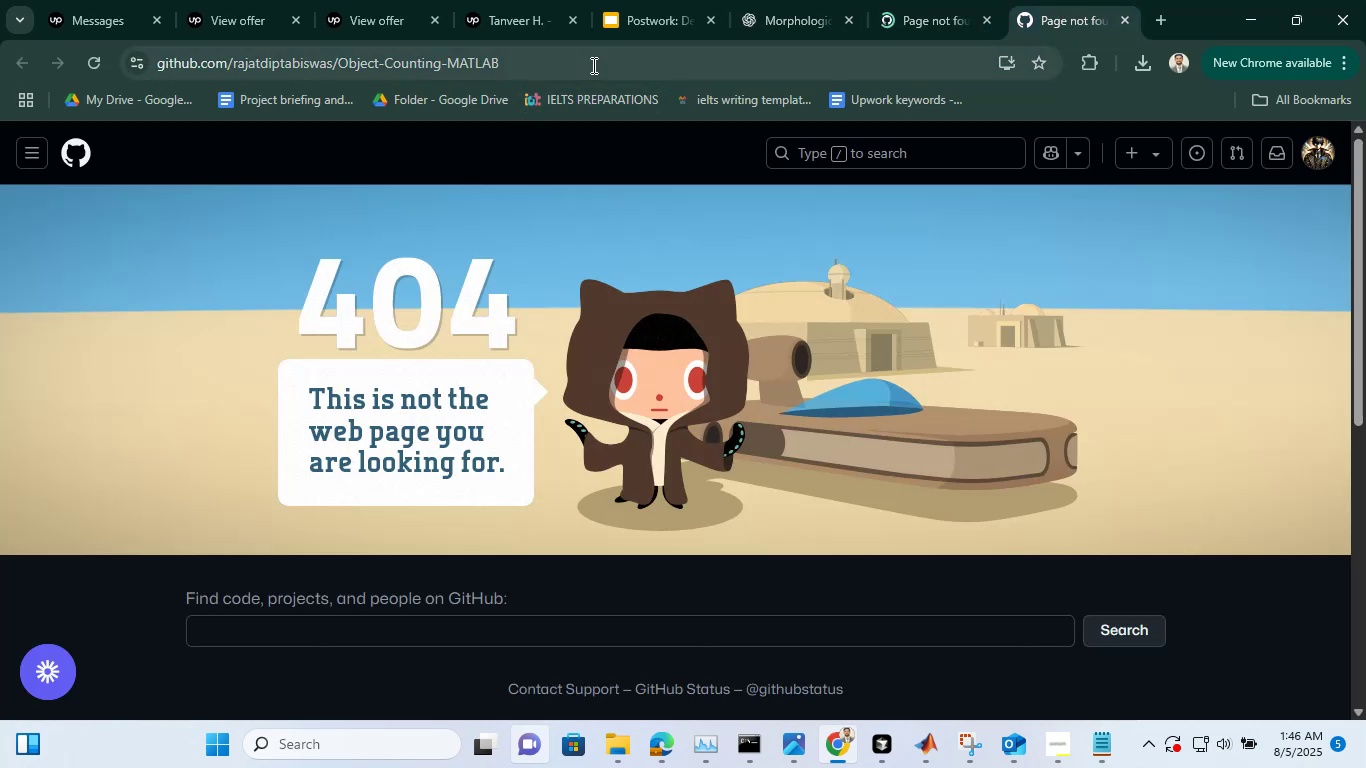 
left_click([592, 65])
 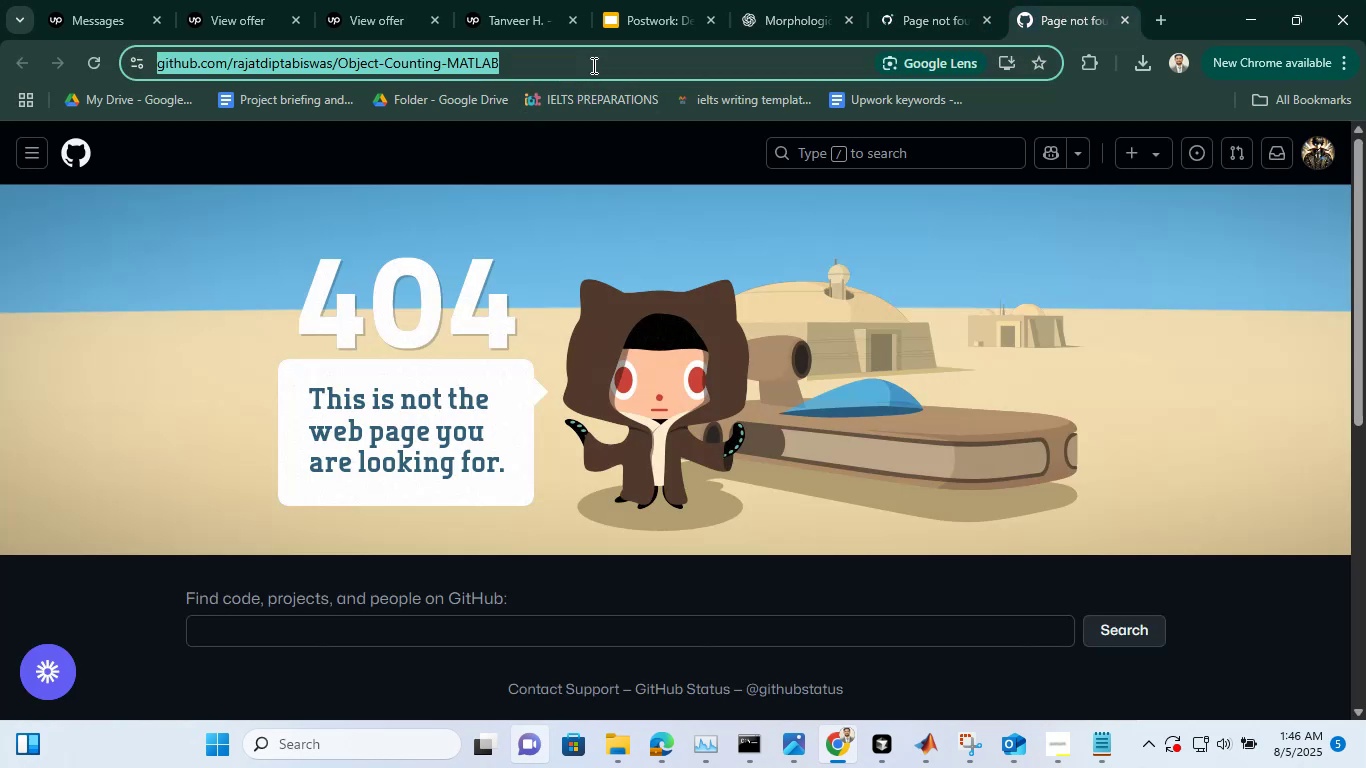 
left_click([592, 65])
 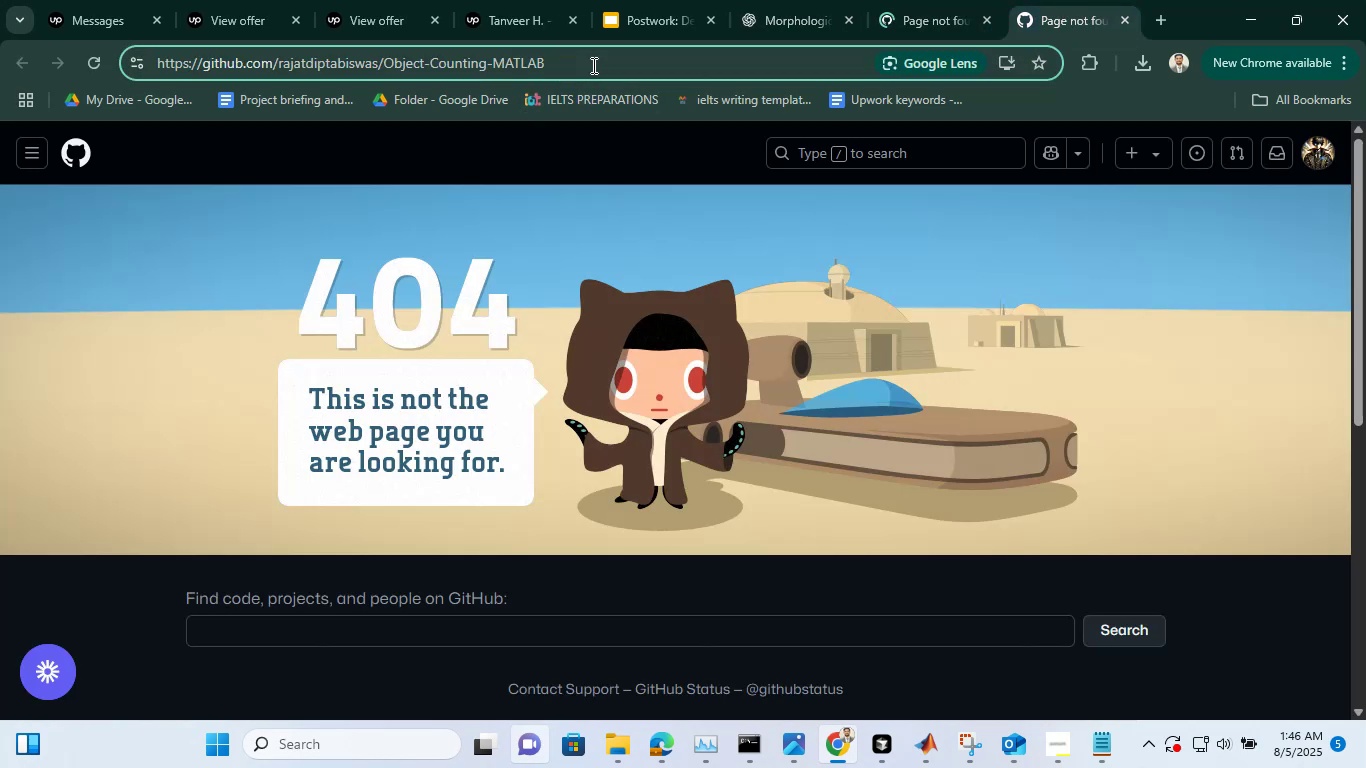 
hold_key(key=Backspace, duration=0.98)
 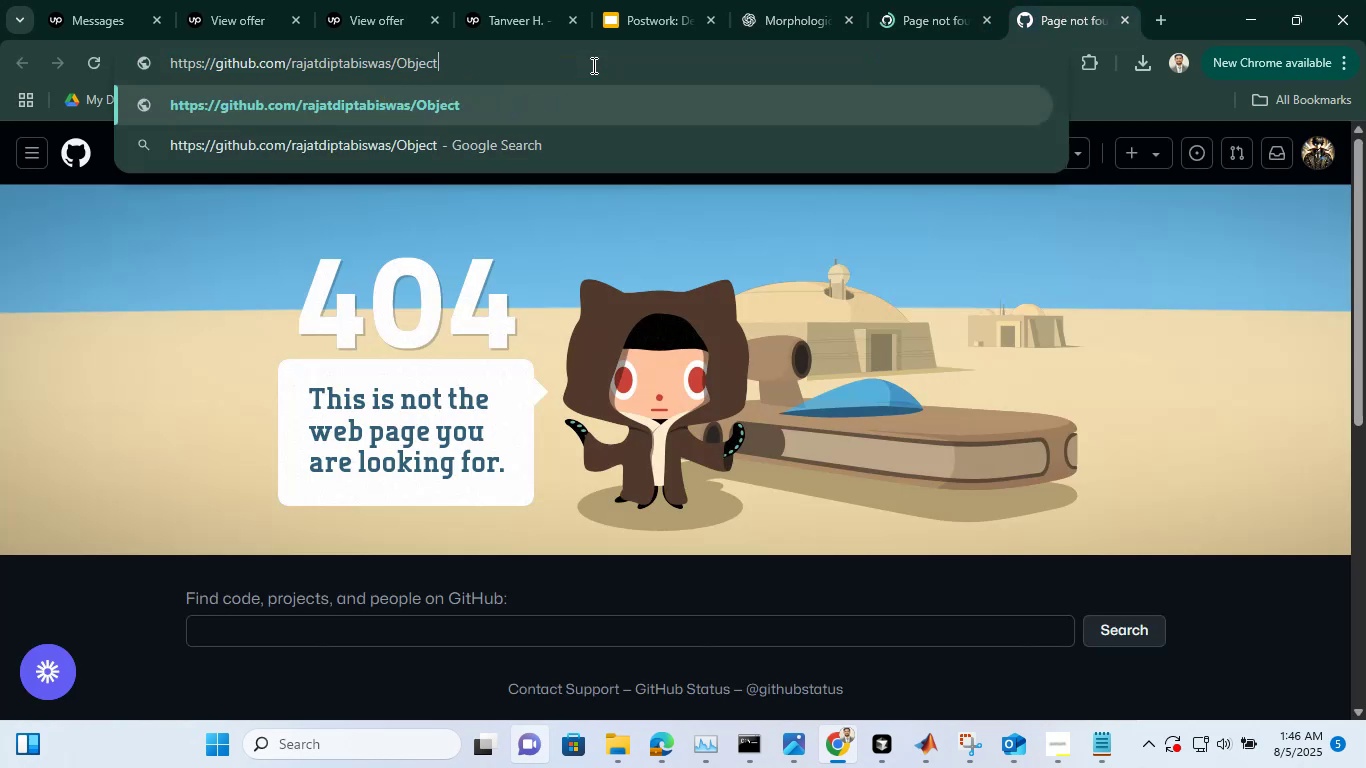 
key(Backspace)
 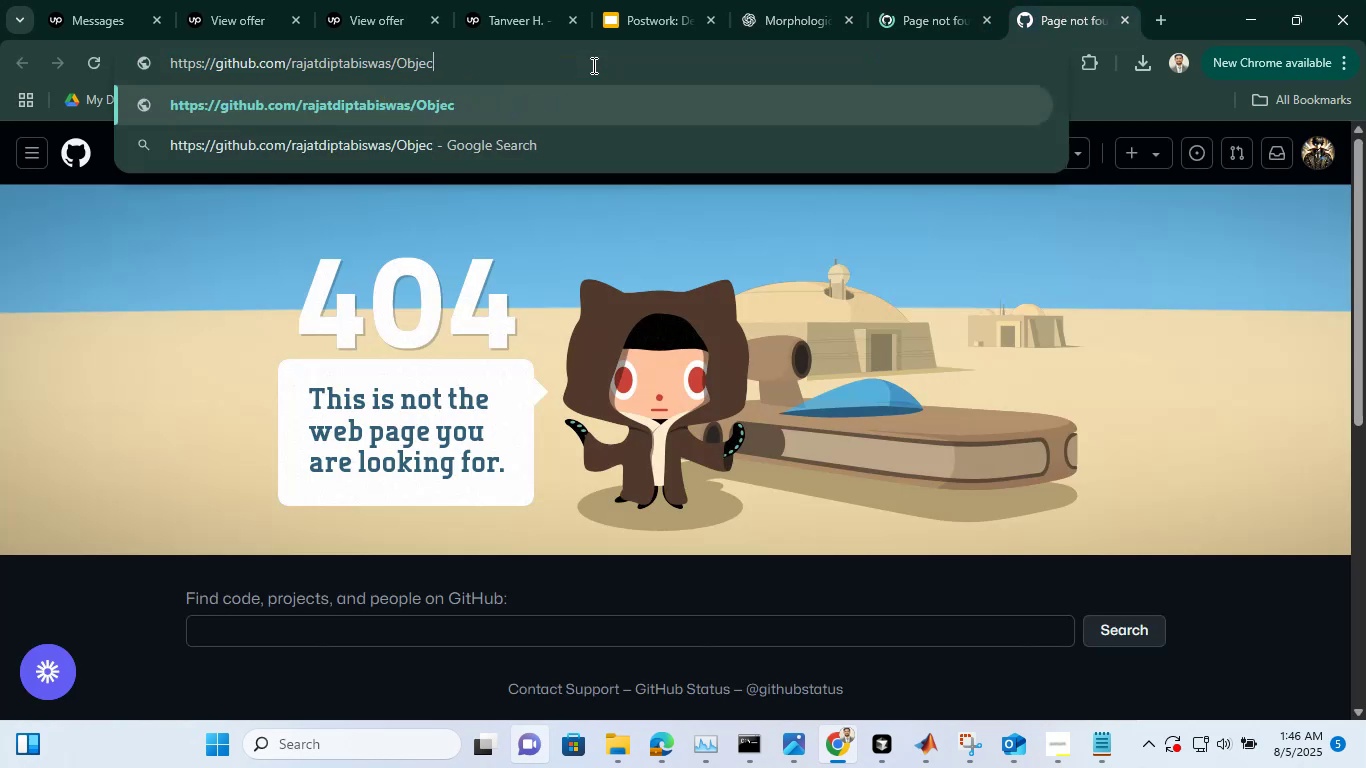 
key(Backspace)
 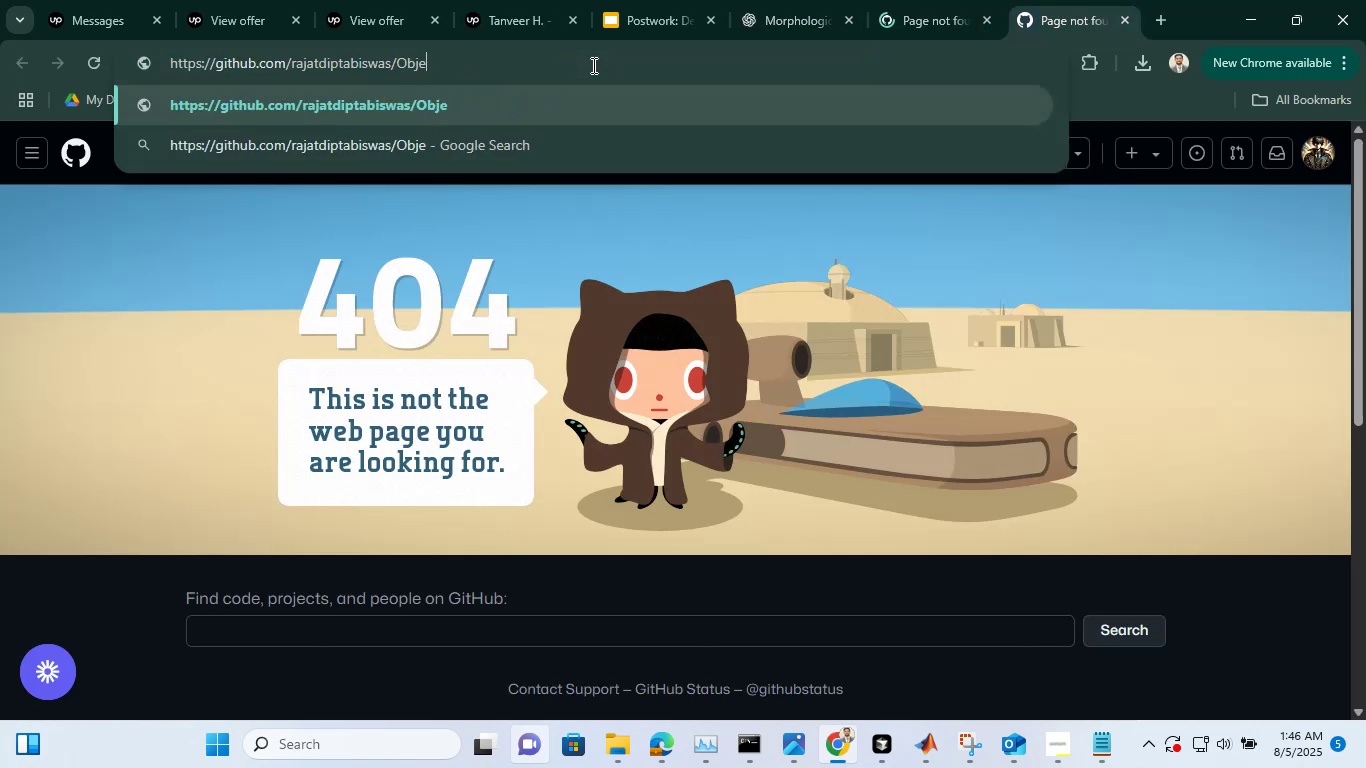 
key(Backspace)
 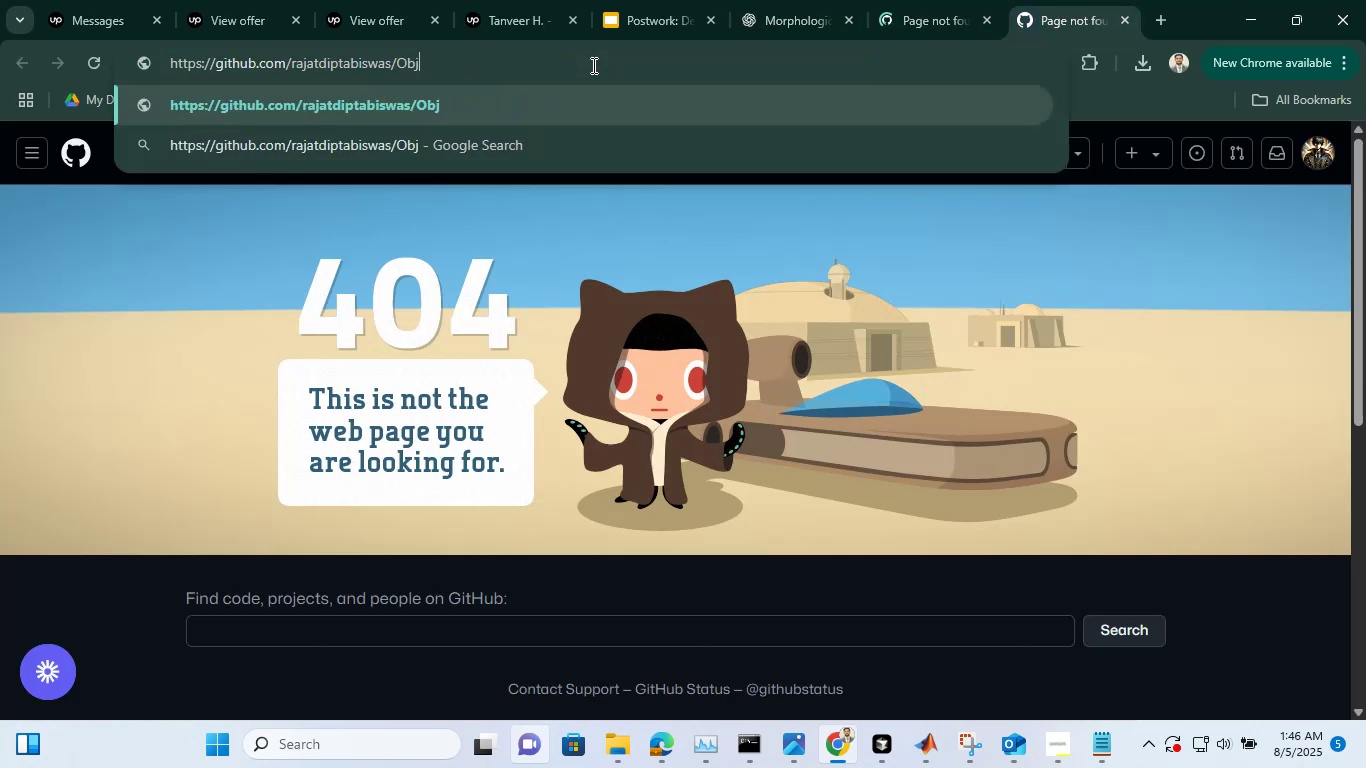 
key(Backspace)
 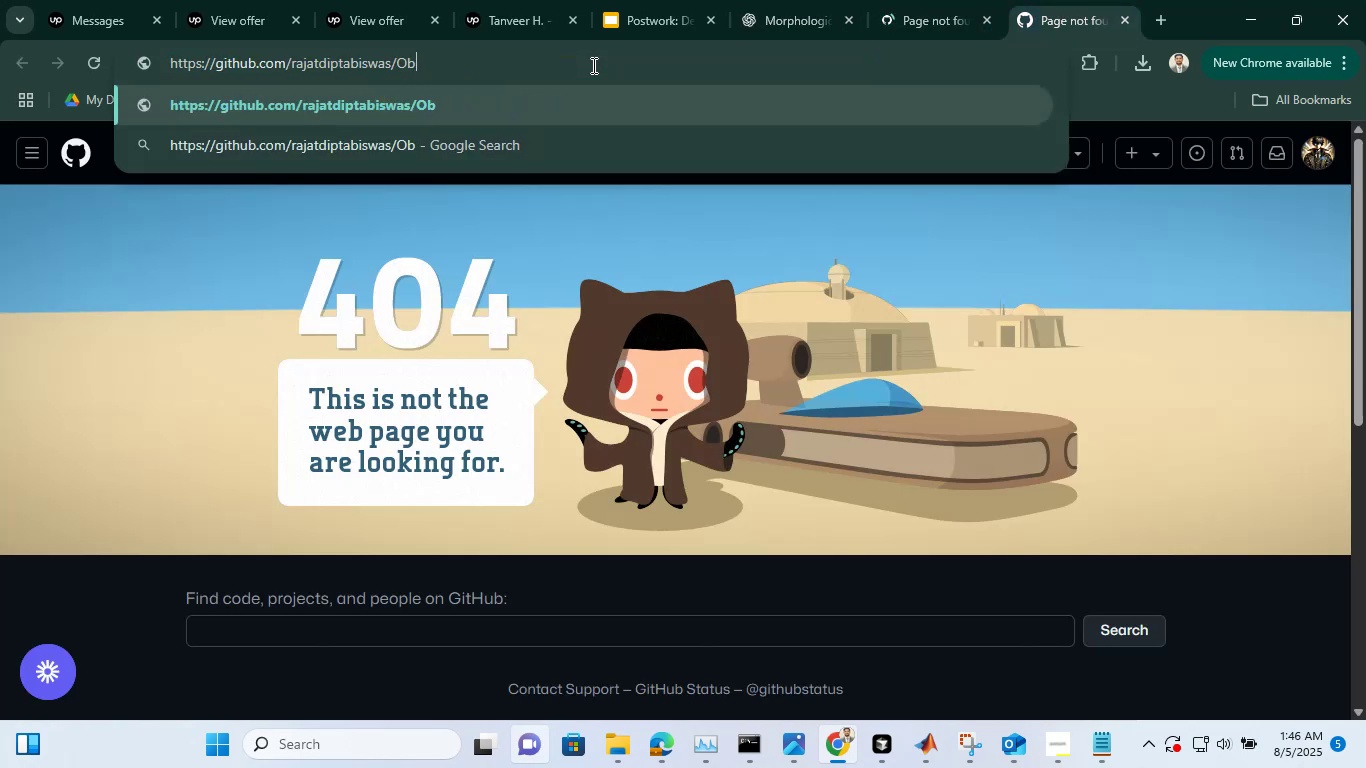 
key(Backspace)
 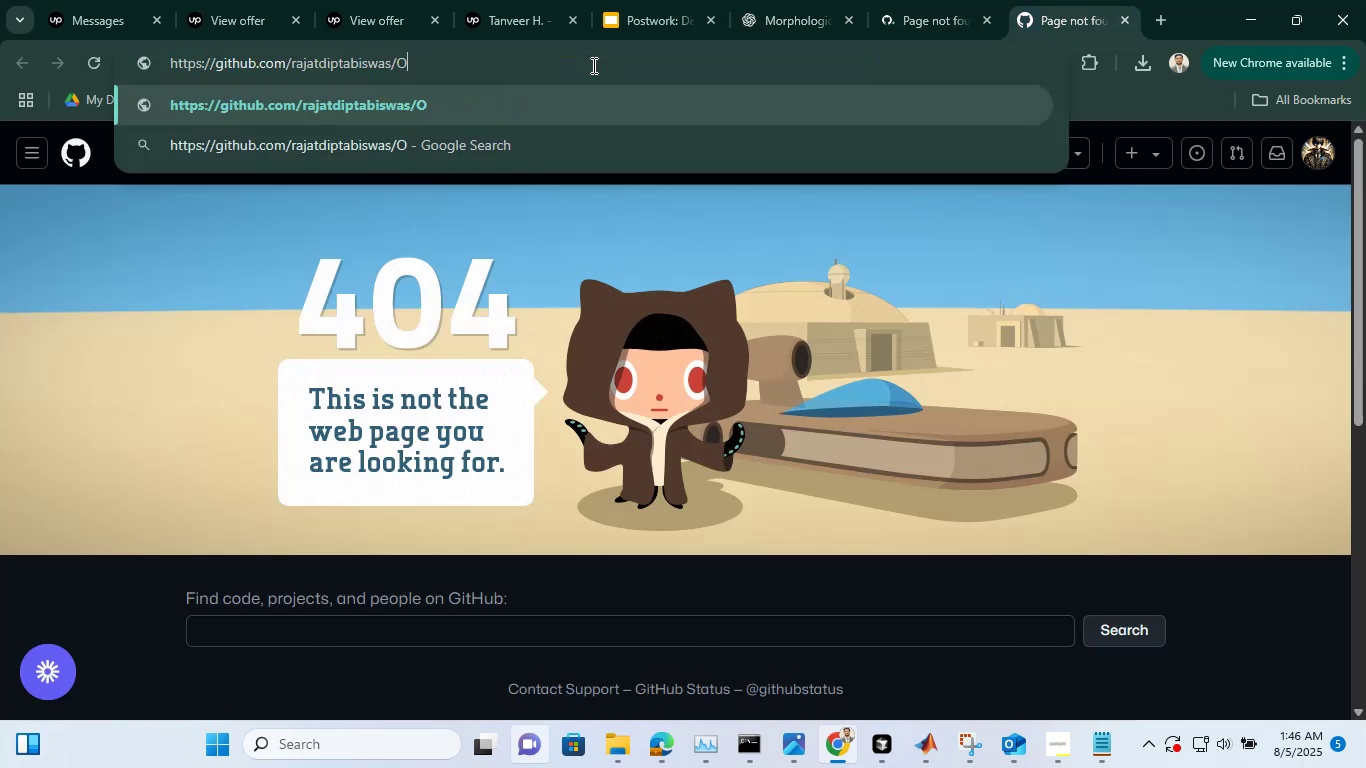 
key(Backspace)
 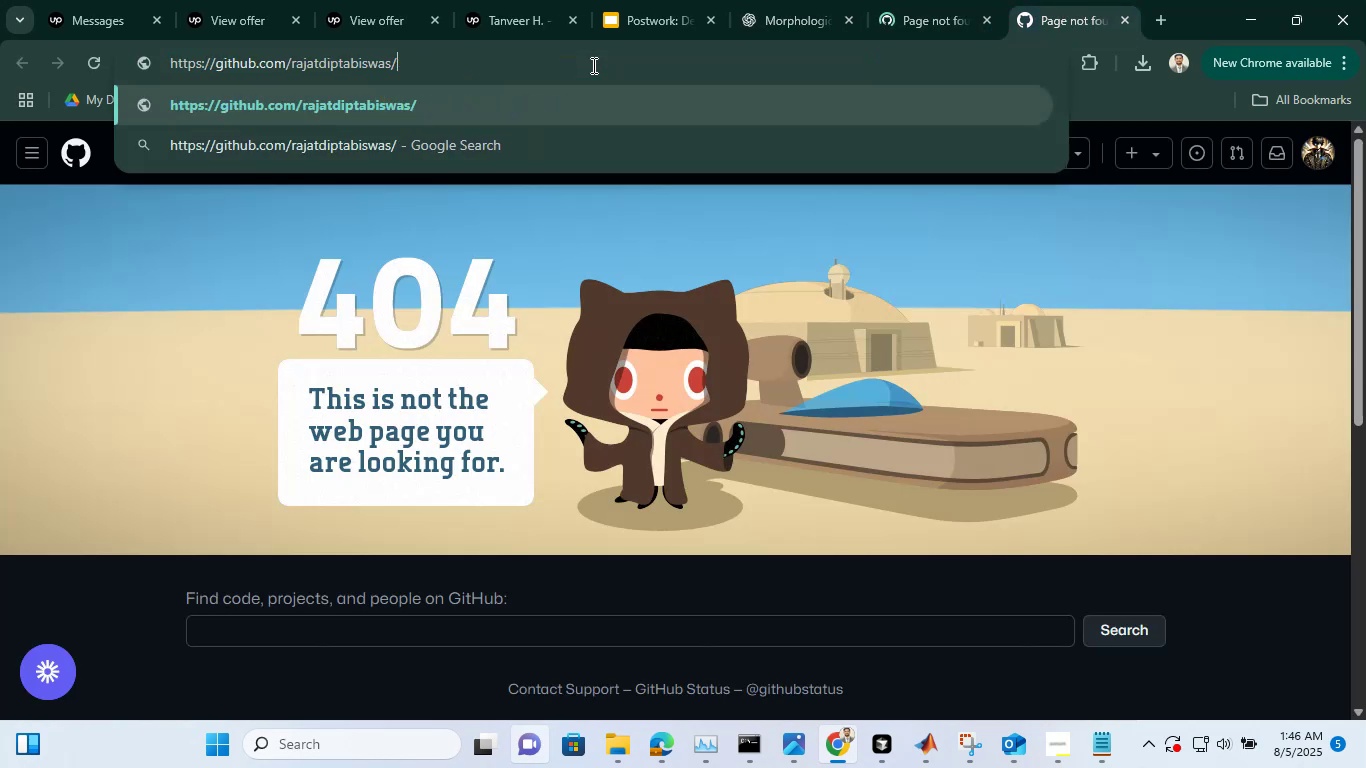 
key(Backspace)
 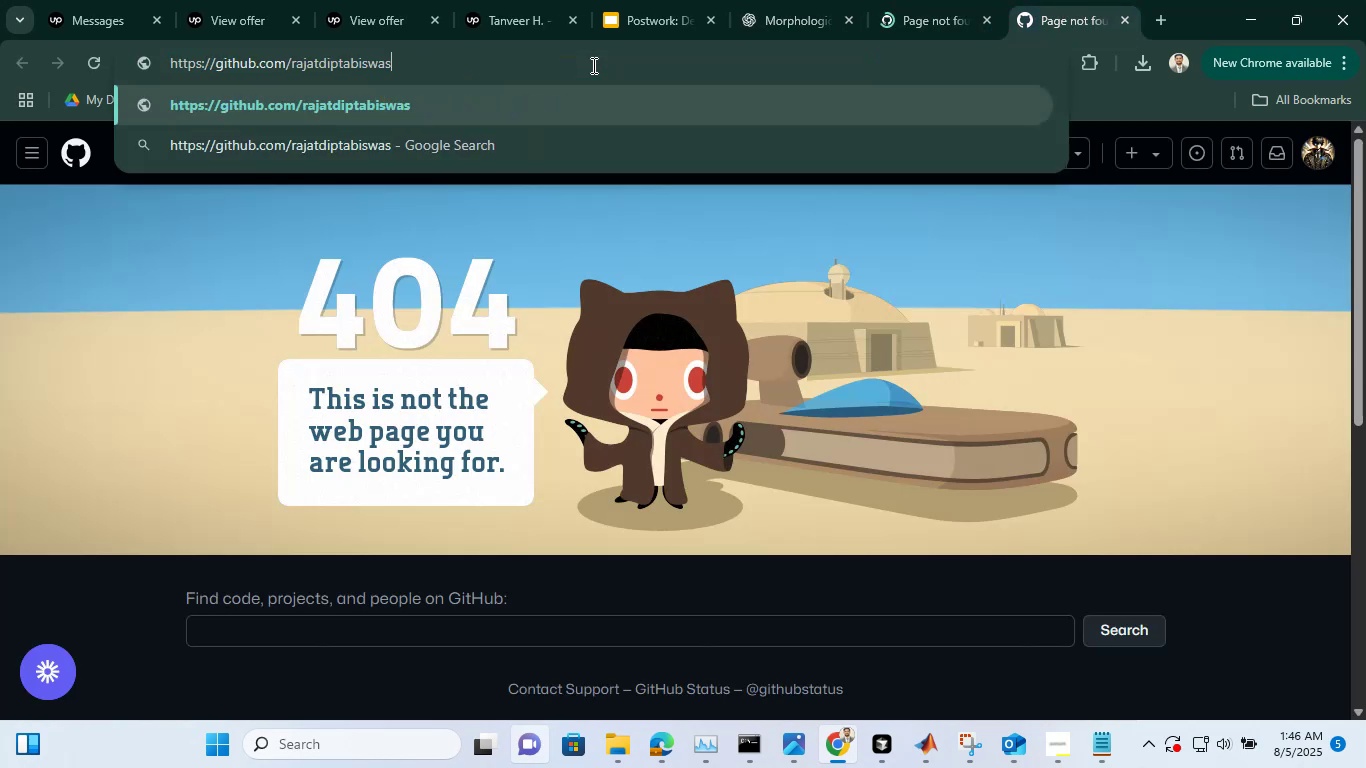 
key(Enter)
 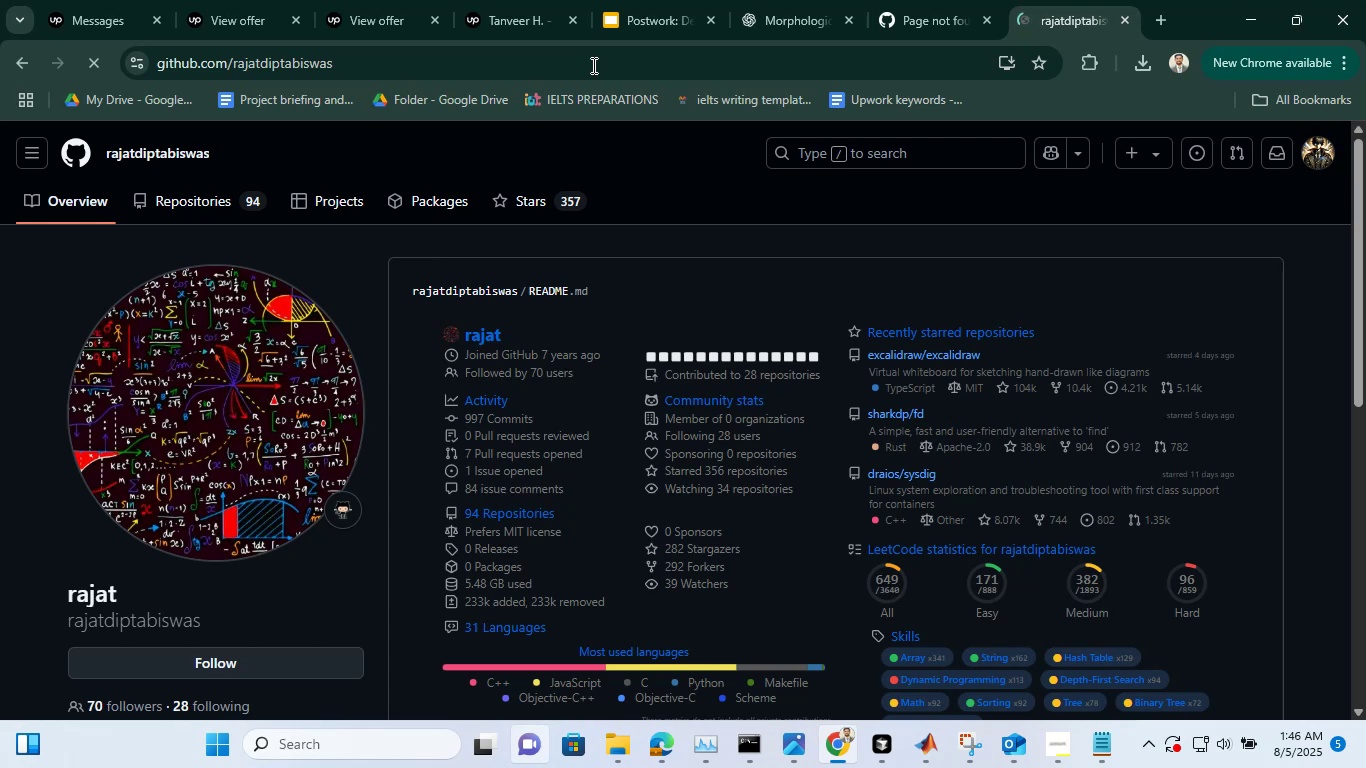 
scroll: coordinate [695, 406], scroll_direction: up, amount: 4.0
 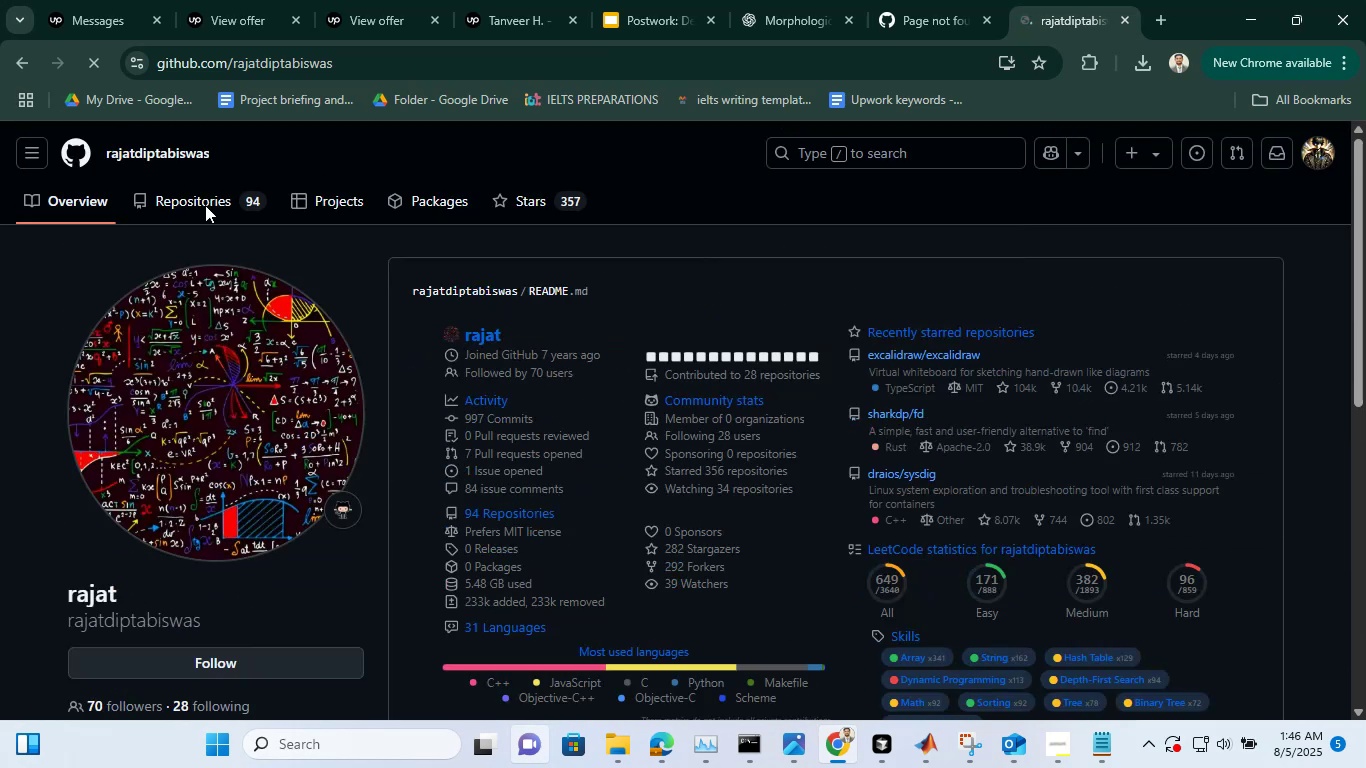 
left_click([205, 205])
 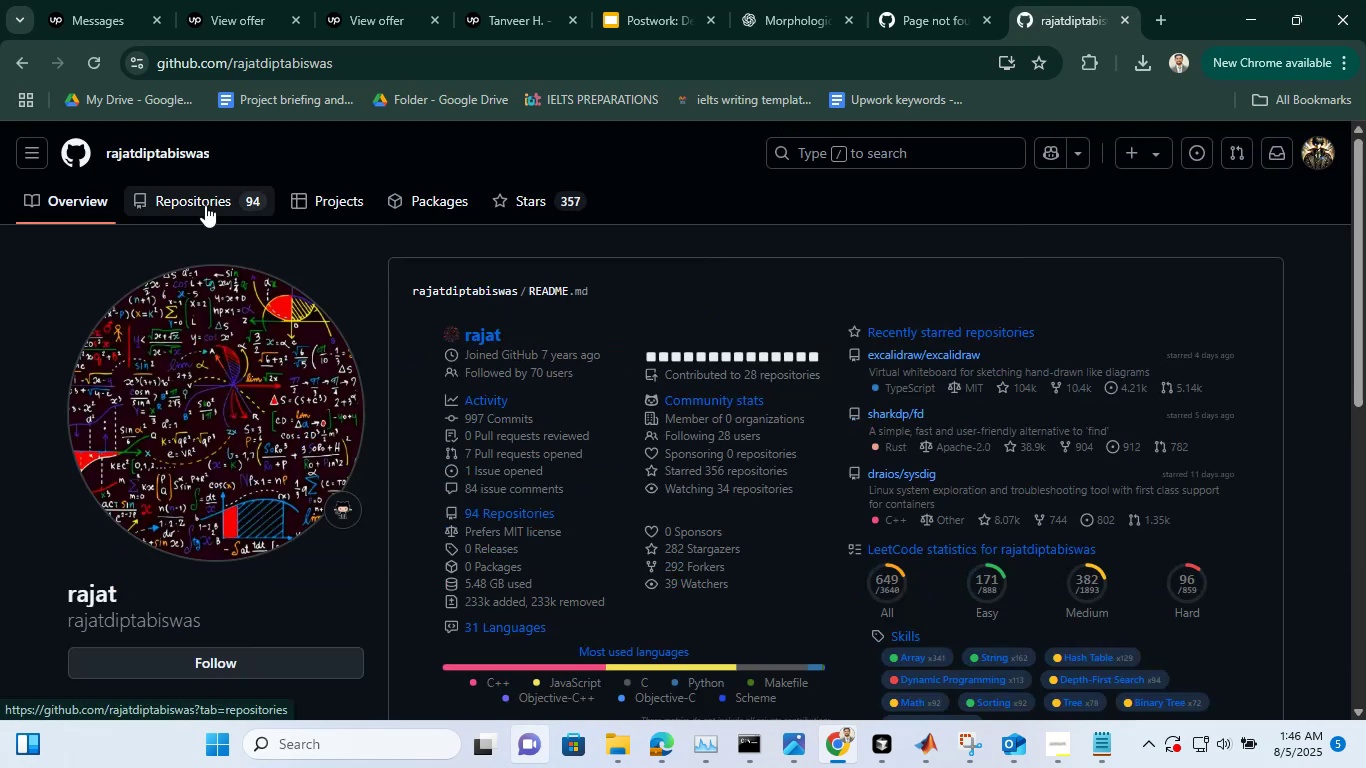 
left_click([205, 205])
 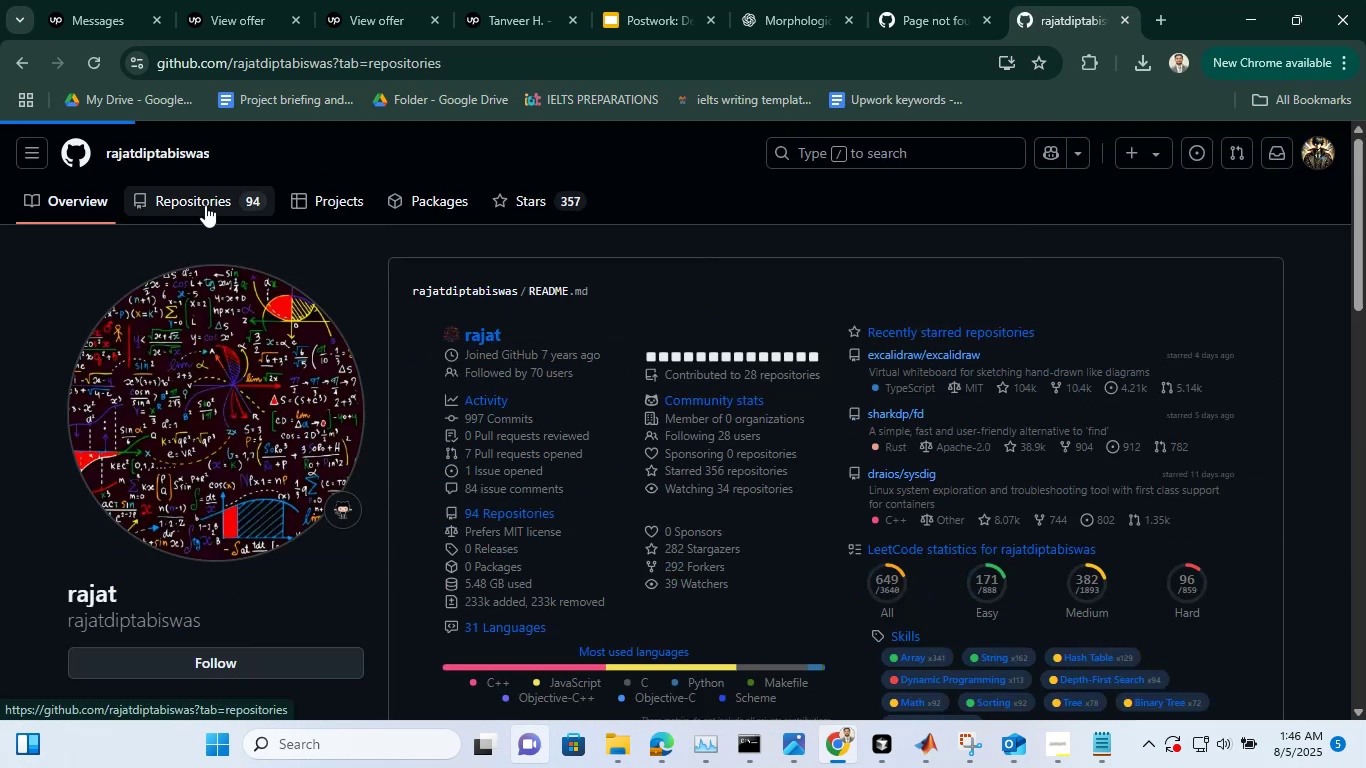 
left_click([205, 205])
 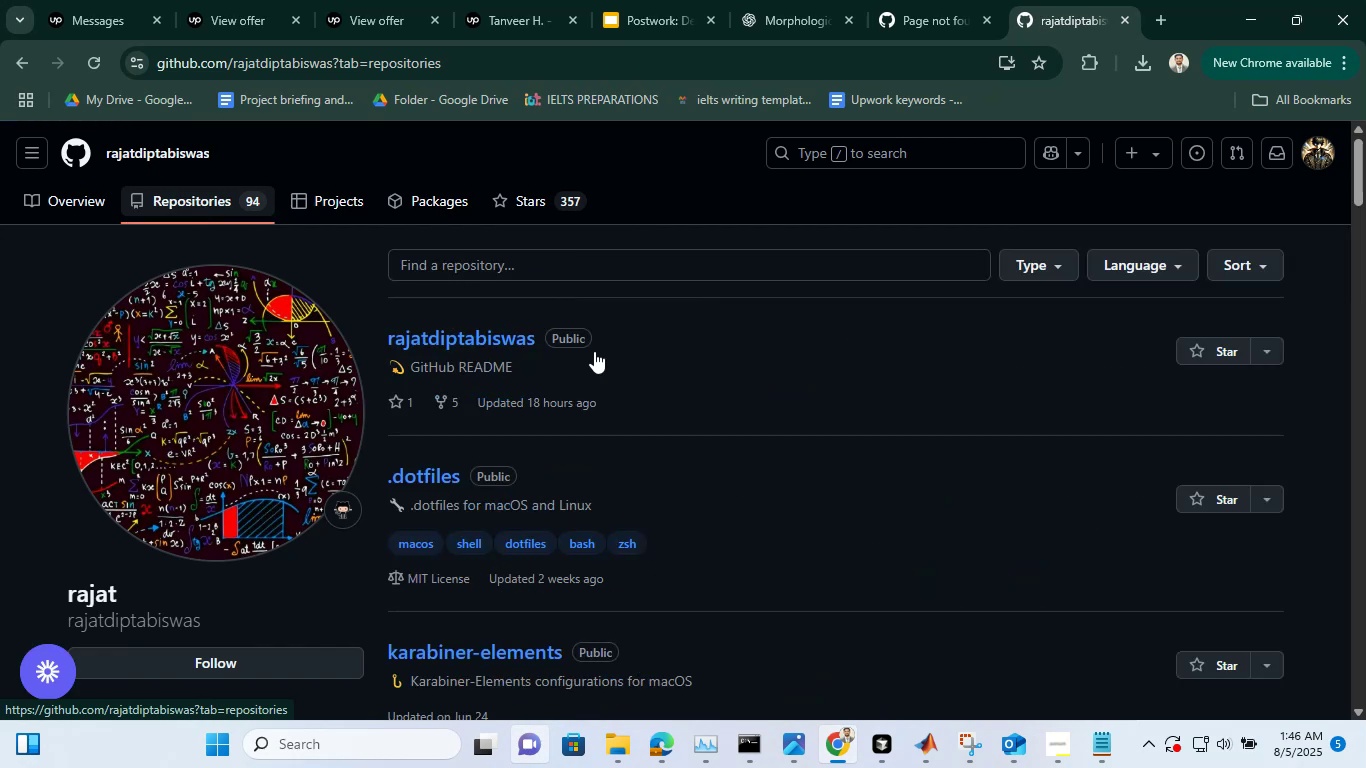 
scroll: coordinate [756, 410], scroll_direction: down, amount: 1.0
 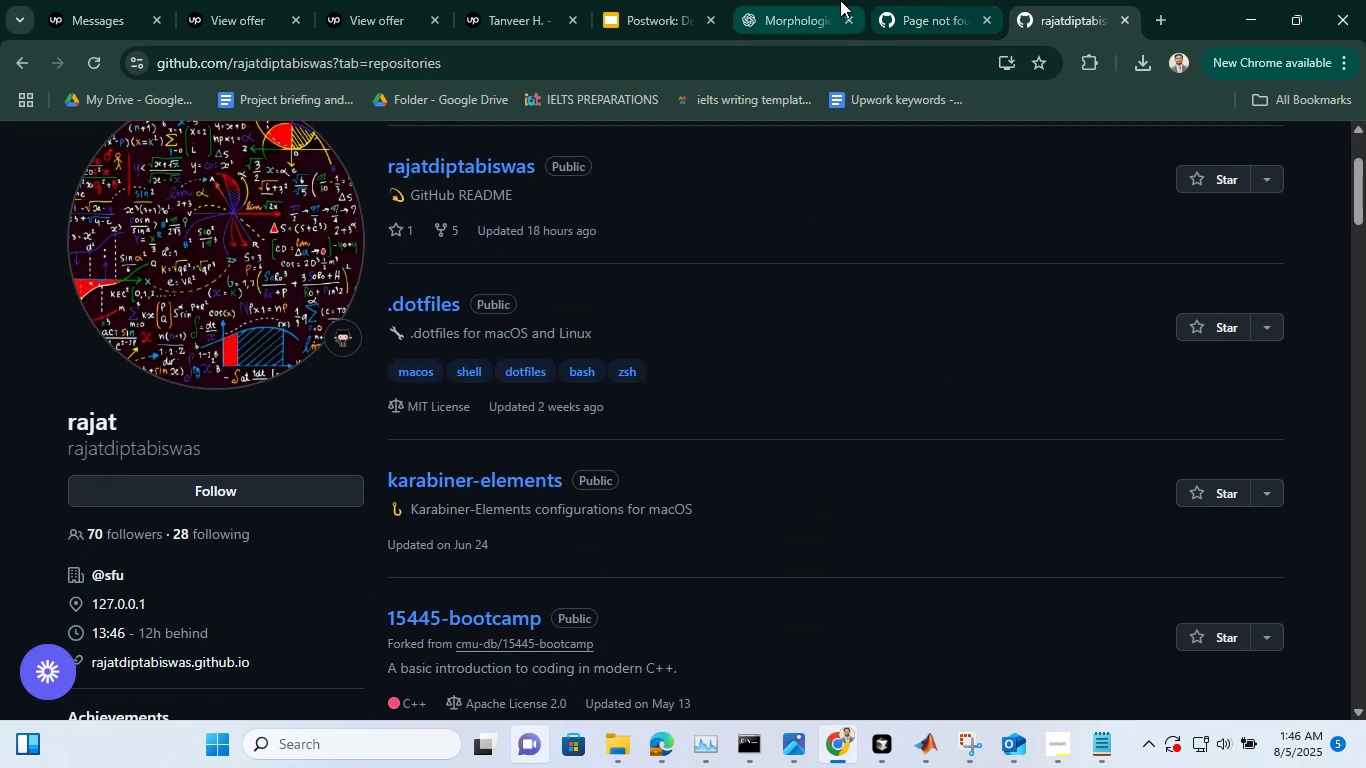 
left_click([840, 0])
 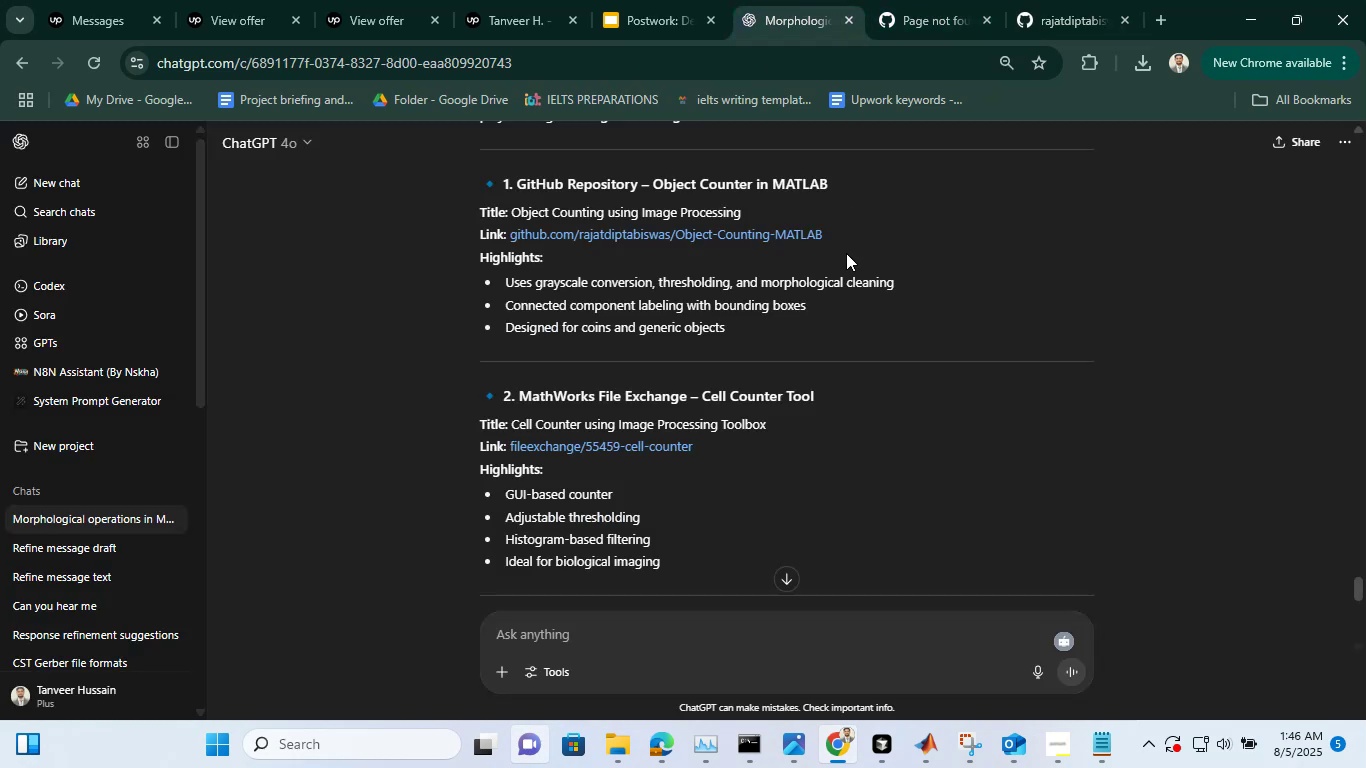 
scroll: coordinate [846, 253], scroll_direction: none, amount: 0.0
 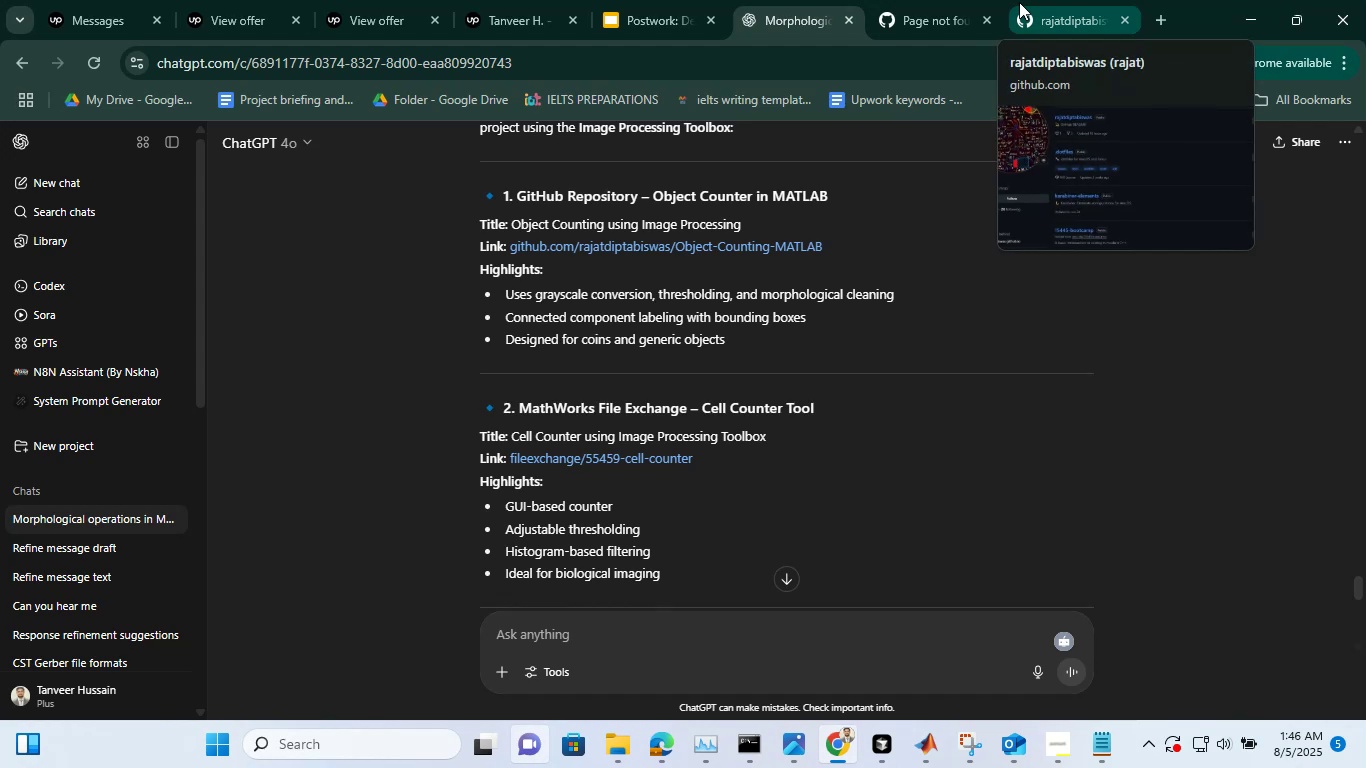 
left_click([1019, 2])
 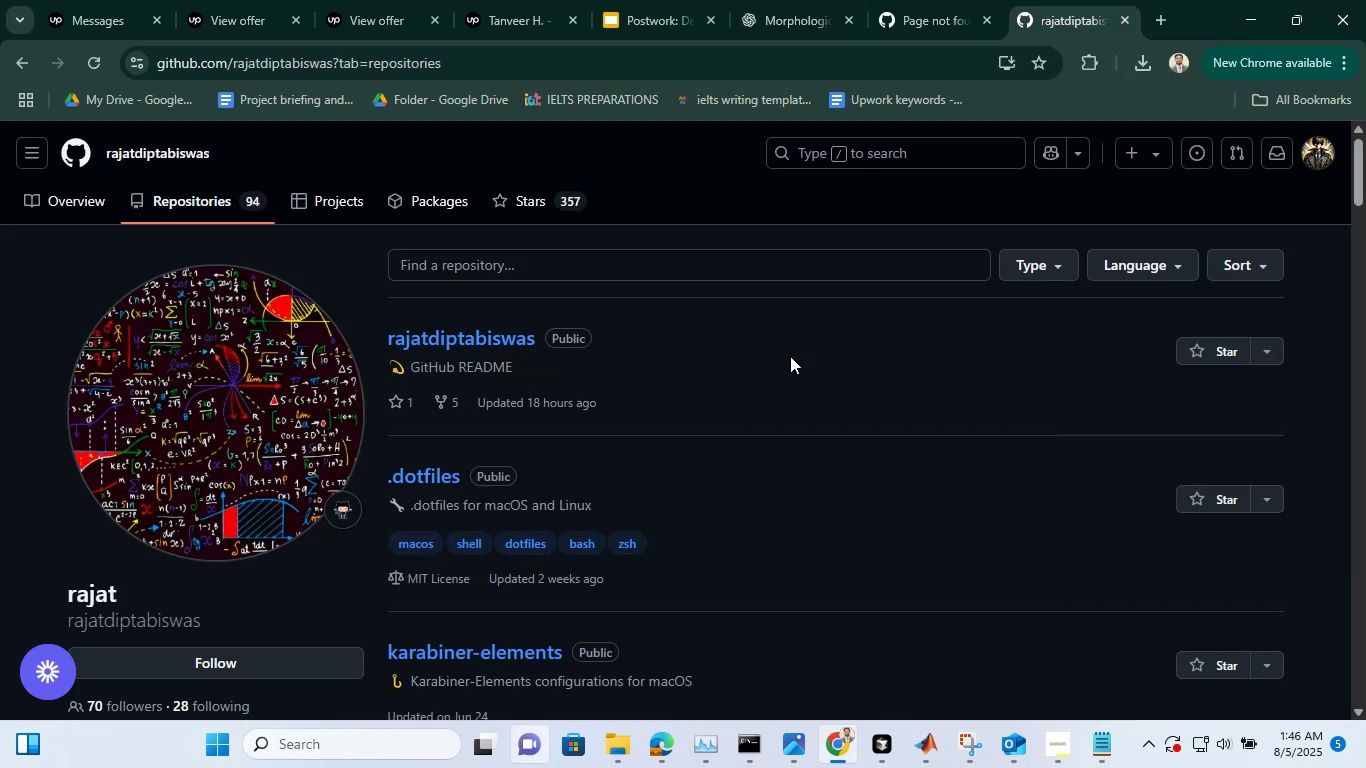 
scroll: coordinate [788, 361], scroll_direction: up, amount: 6.0
 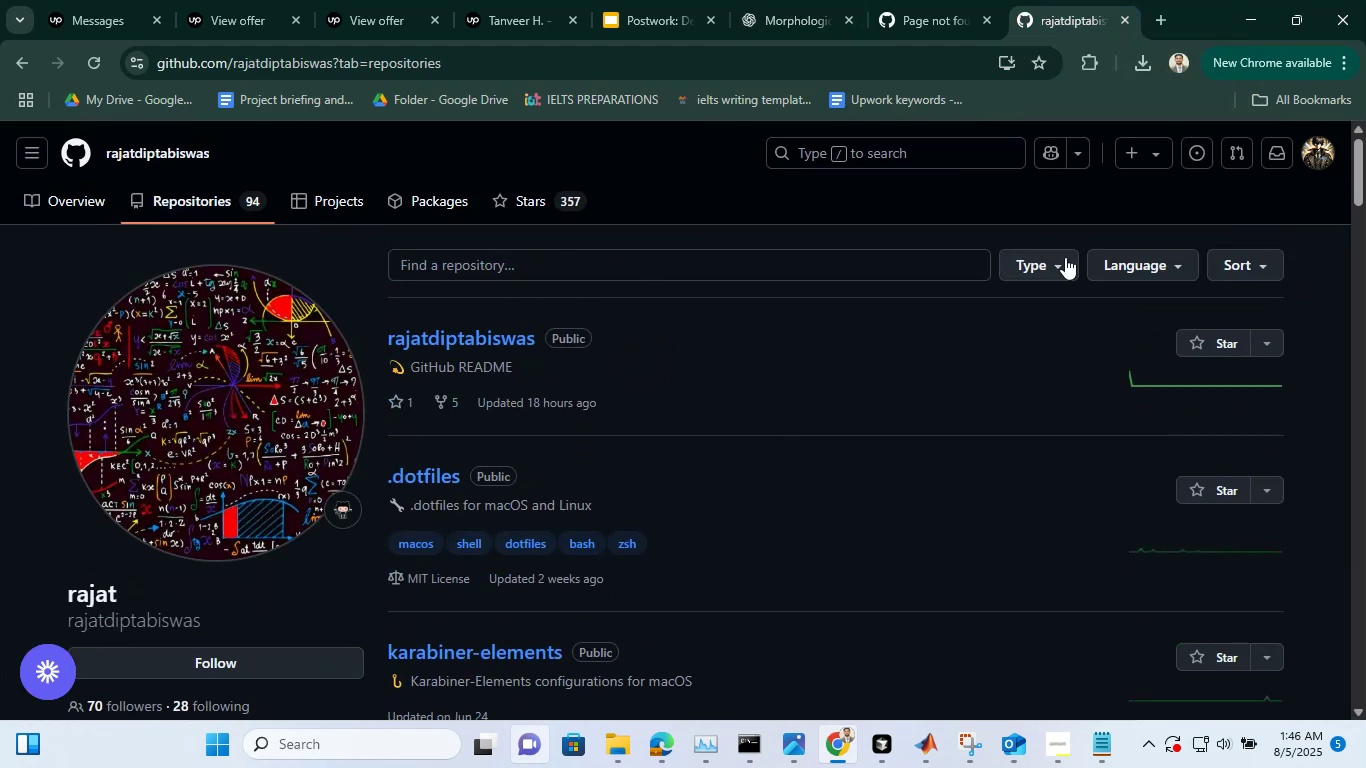 
left_click([1065, 257])
 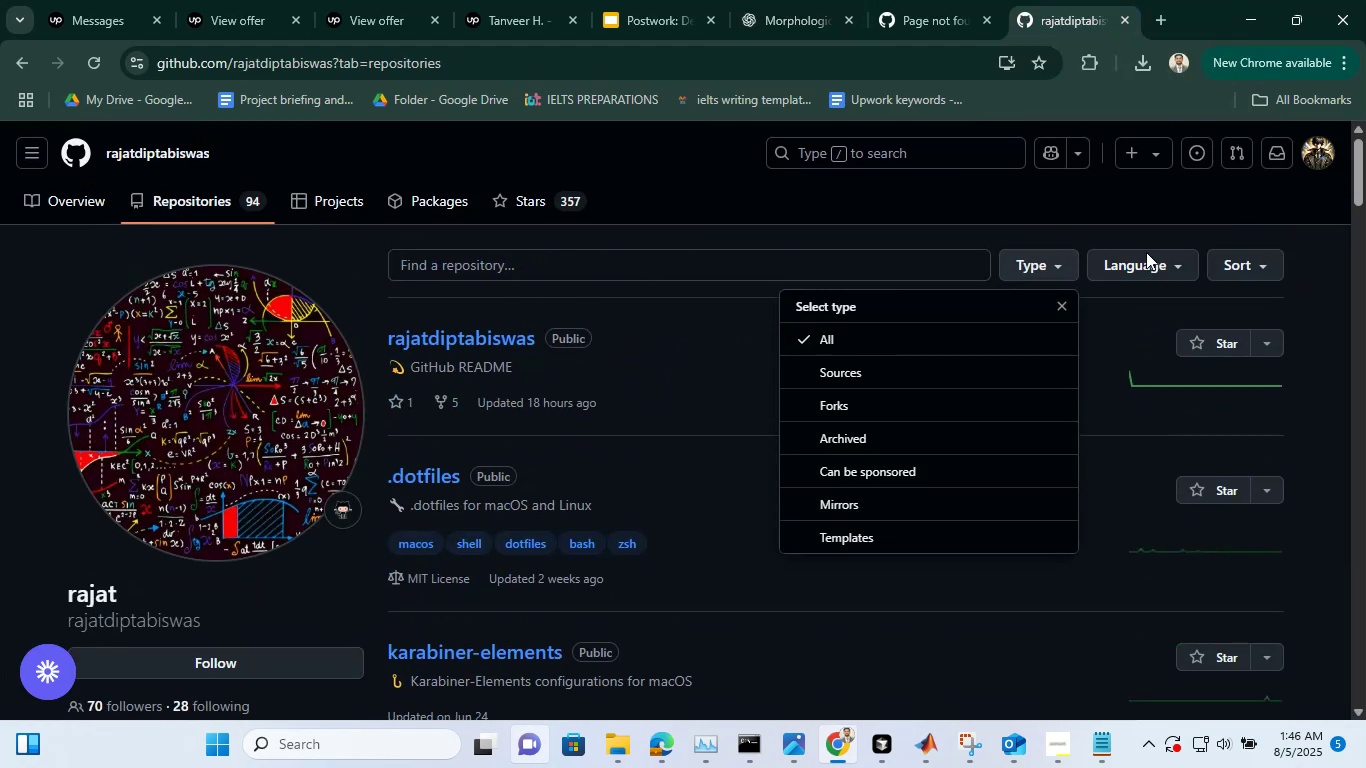 
left_click([1150, 260])
 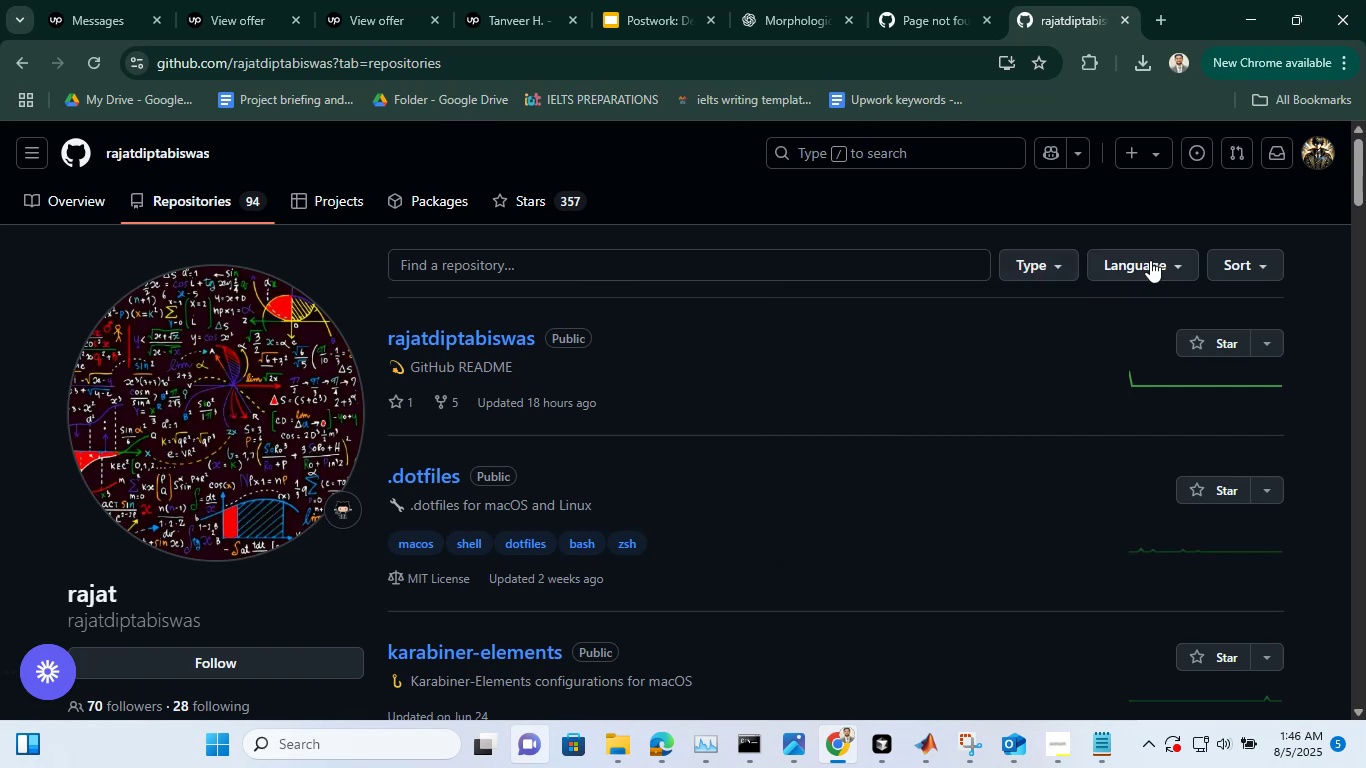 
left_click([1150, 260])
 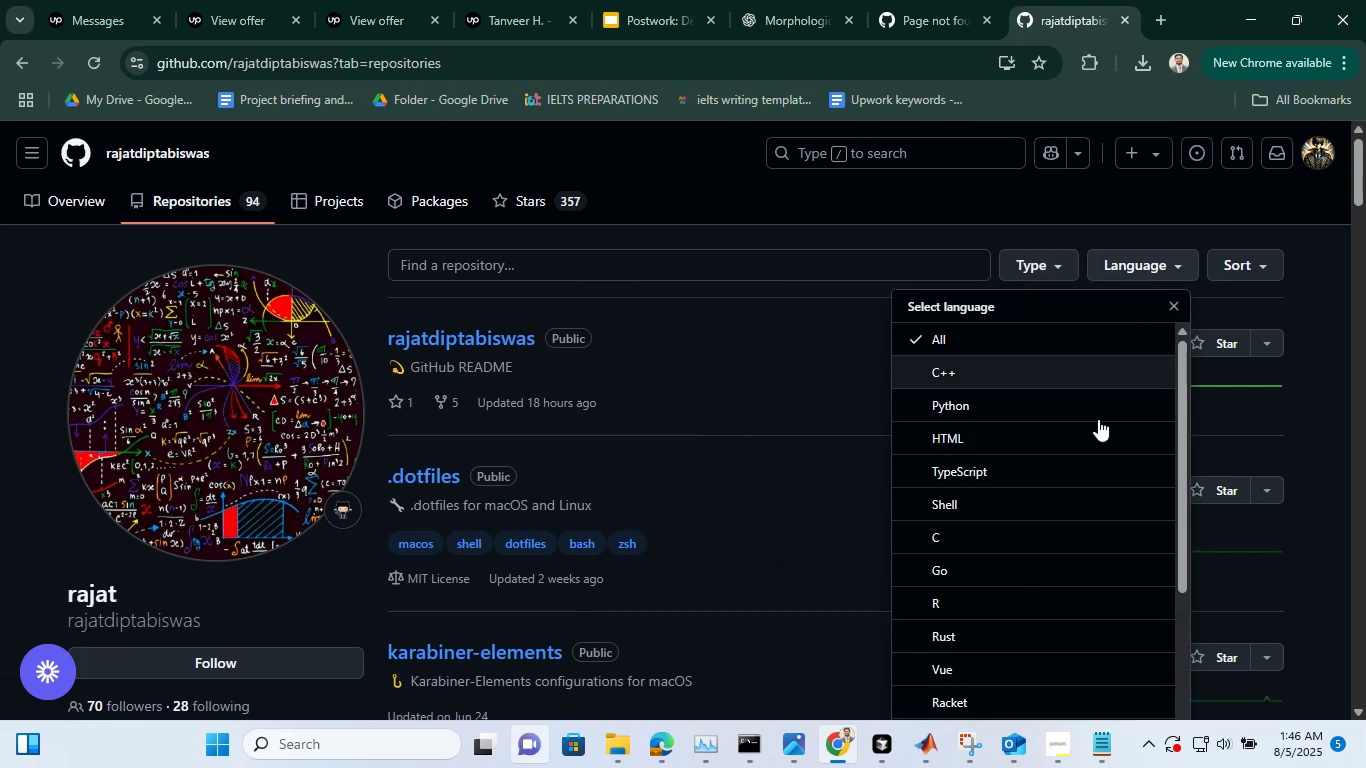 
scroll: coordinate [1082, 464], scroll_direction: down, amount: 3.0
 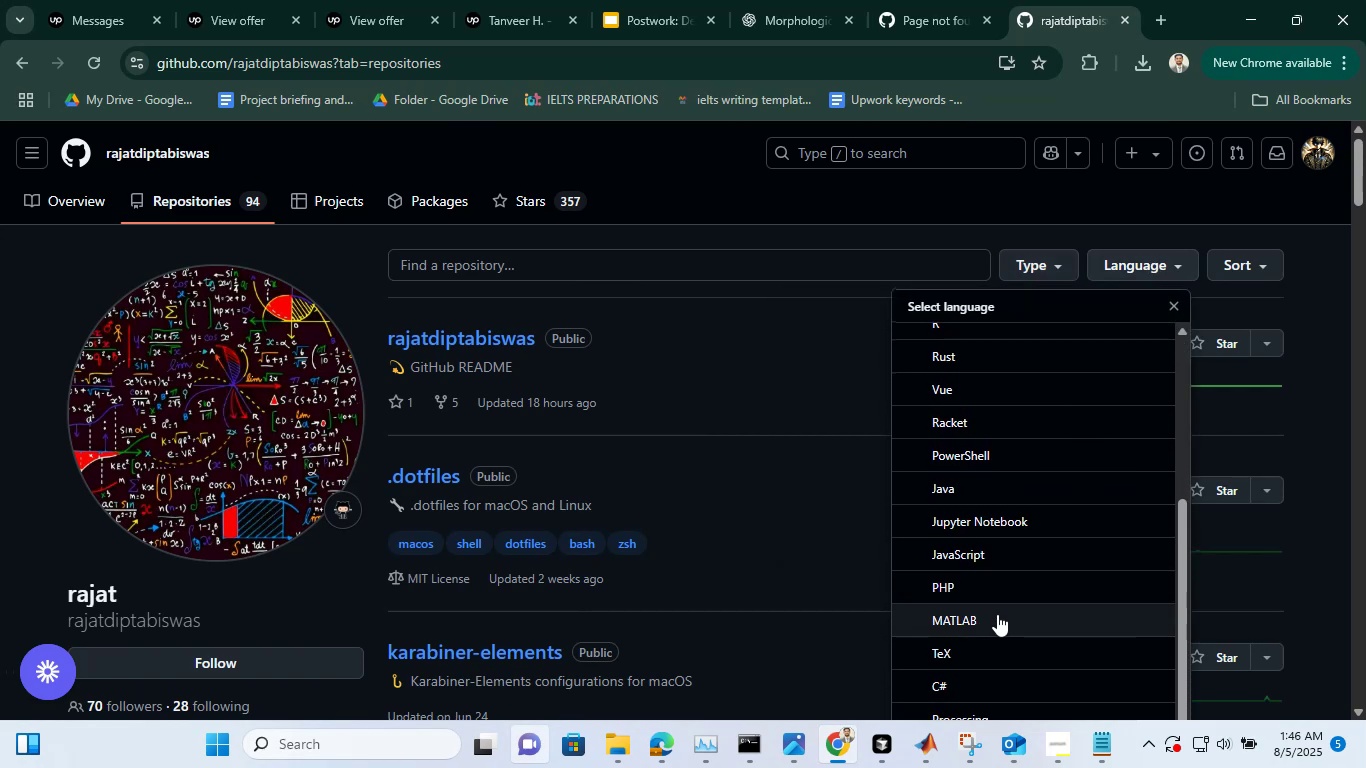 
left_click([997, 614])
 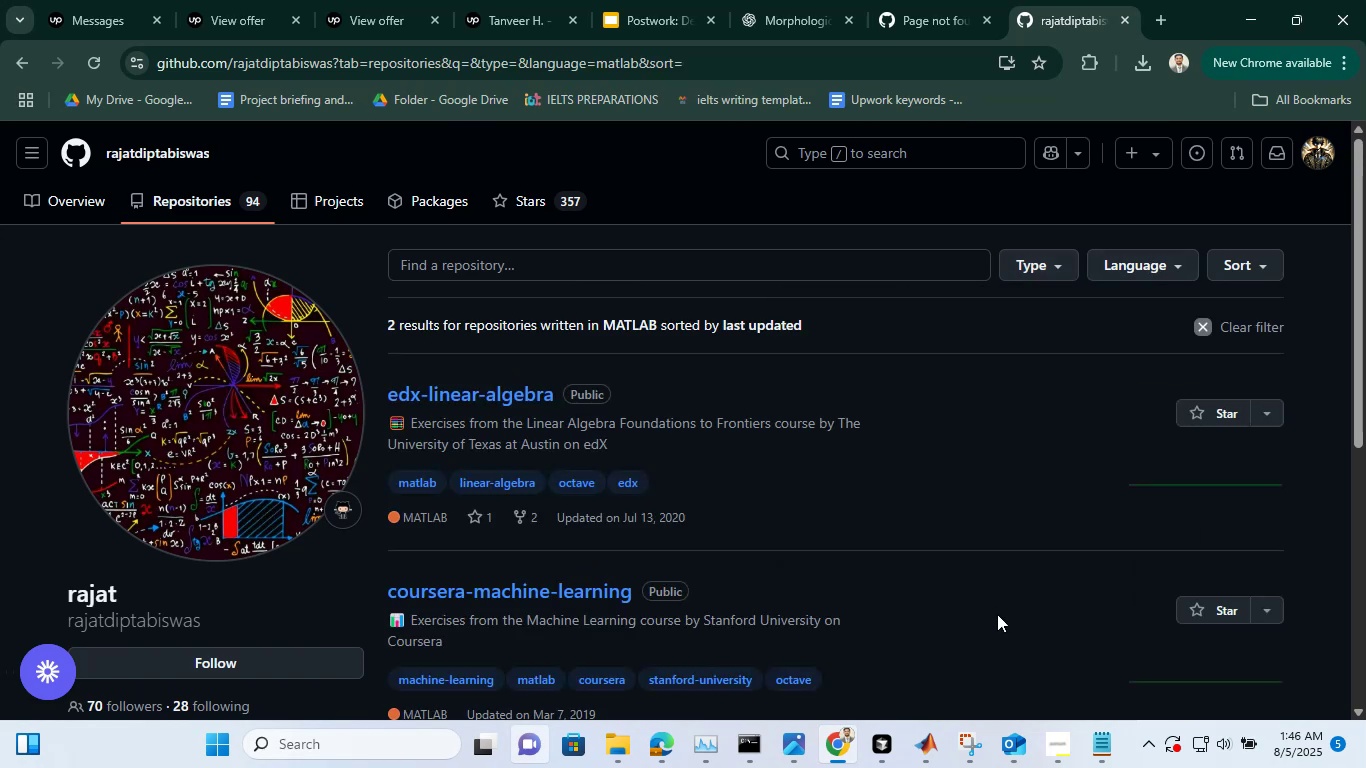 
scroll: coordinate [997, 578], scroll_direction: down, amount: 2.0
 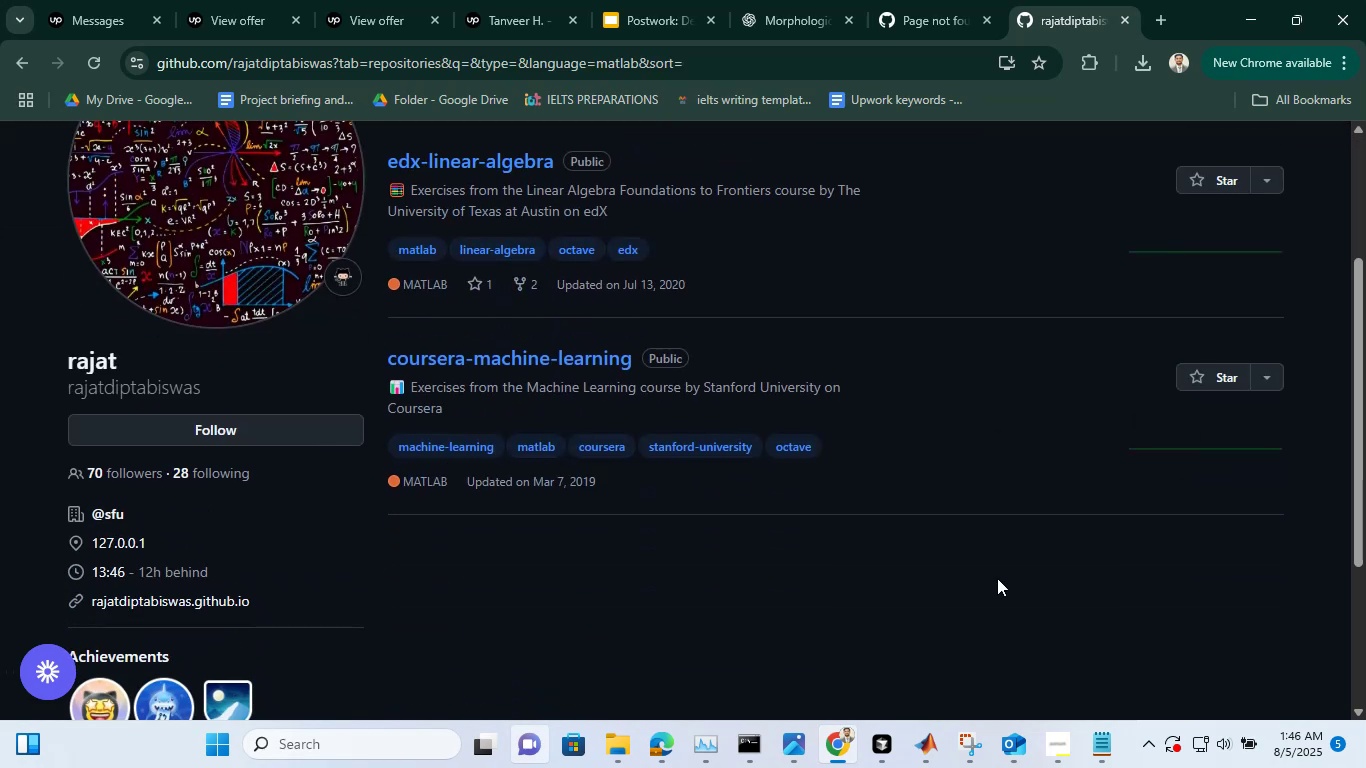 
scroll: coordinate [997, 578], scroll_direction: up, amount: 1.0
 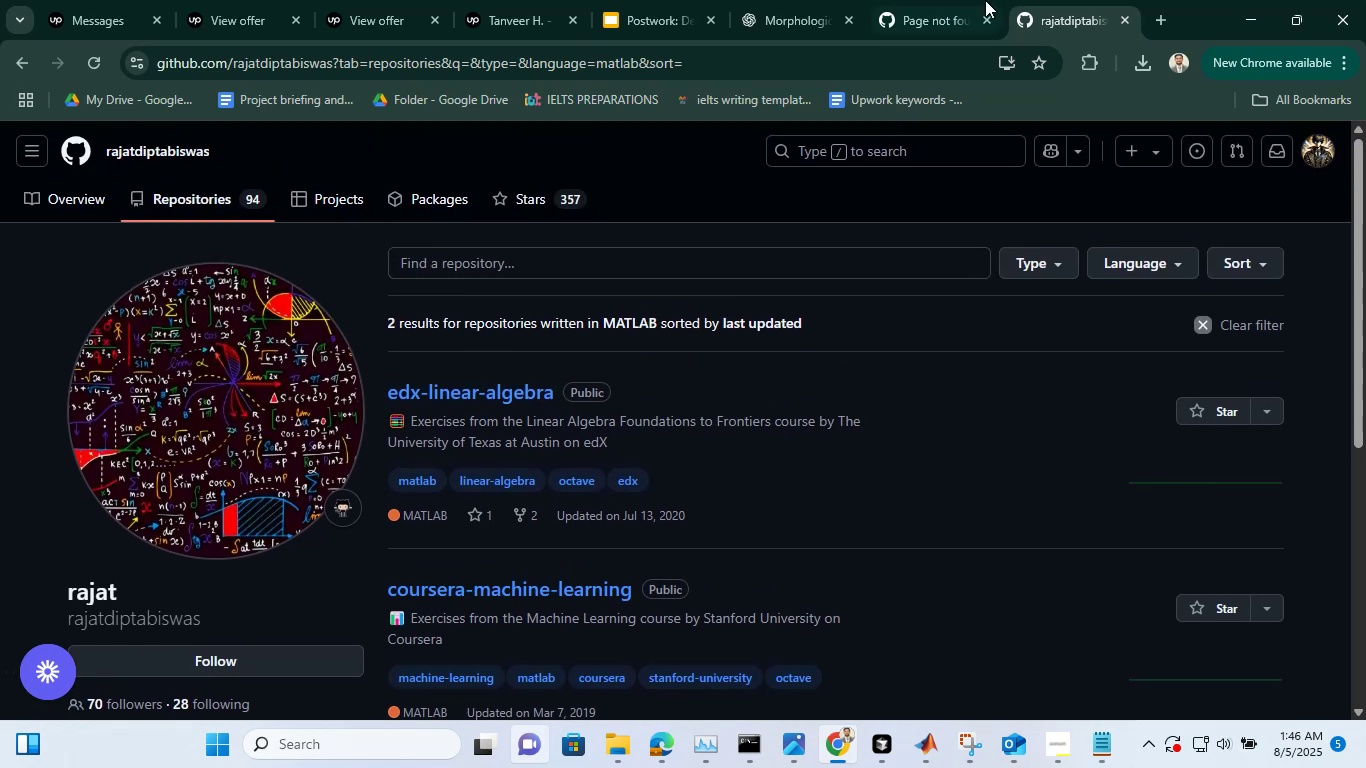 
left_click([963, 0])
 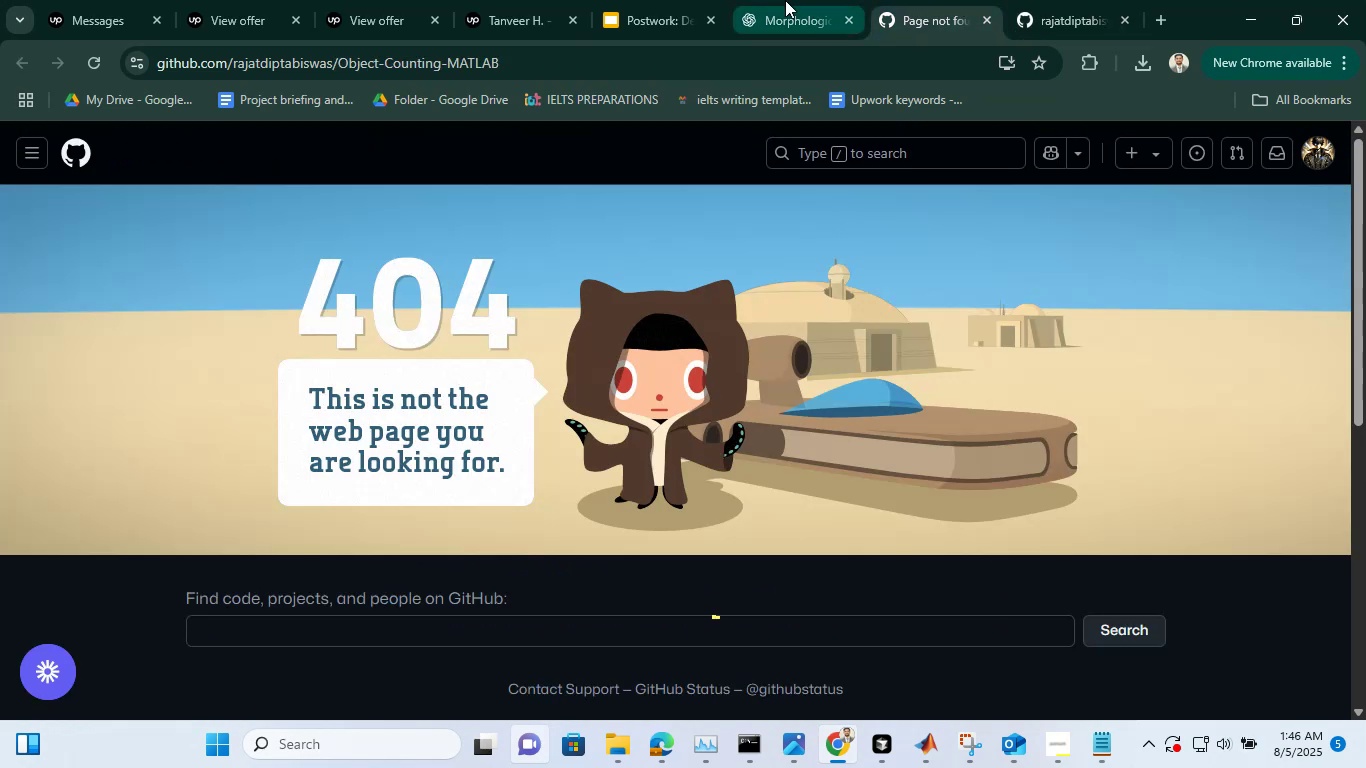 
left_click([785, 0])
 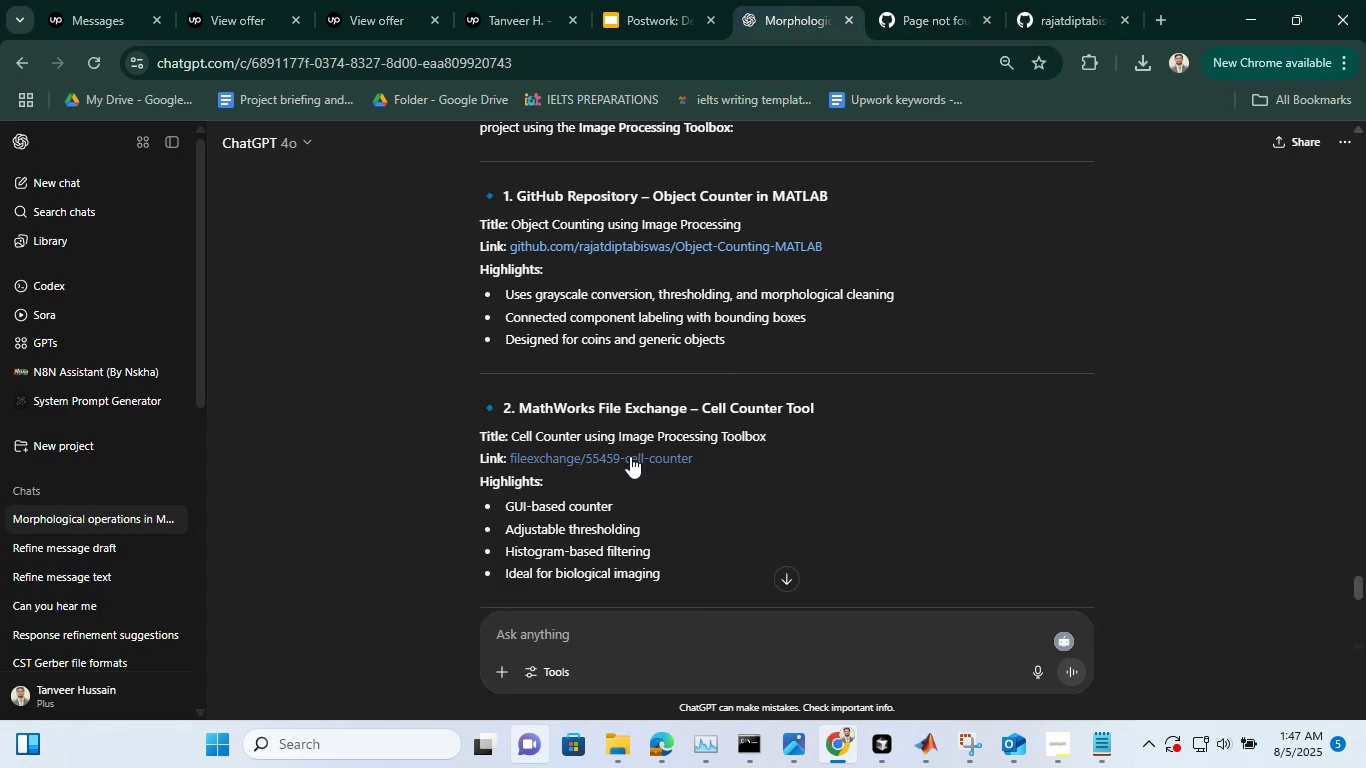 
right_click([630, 456])
 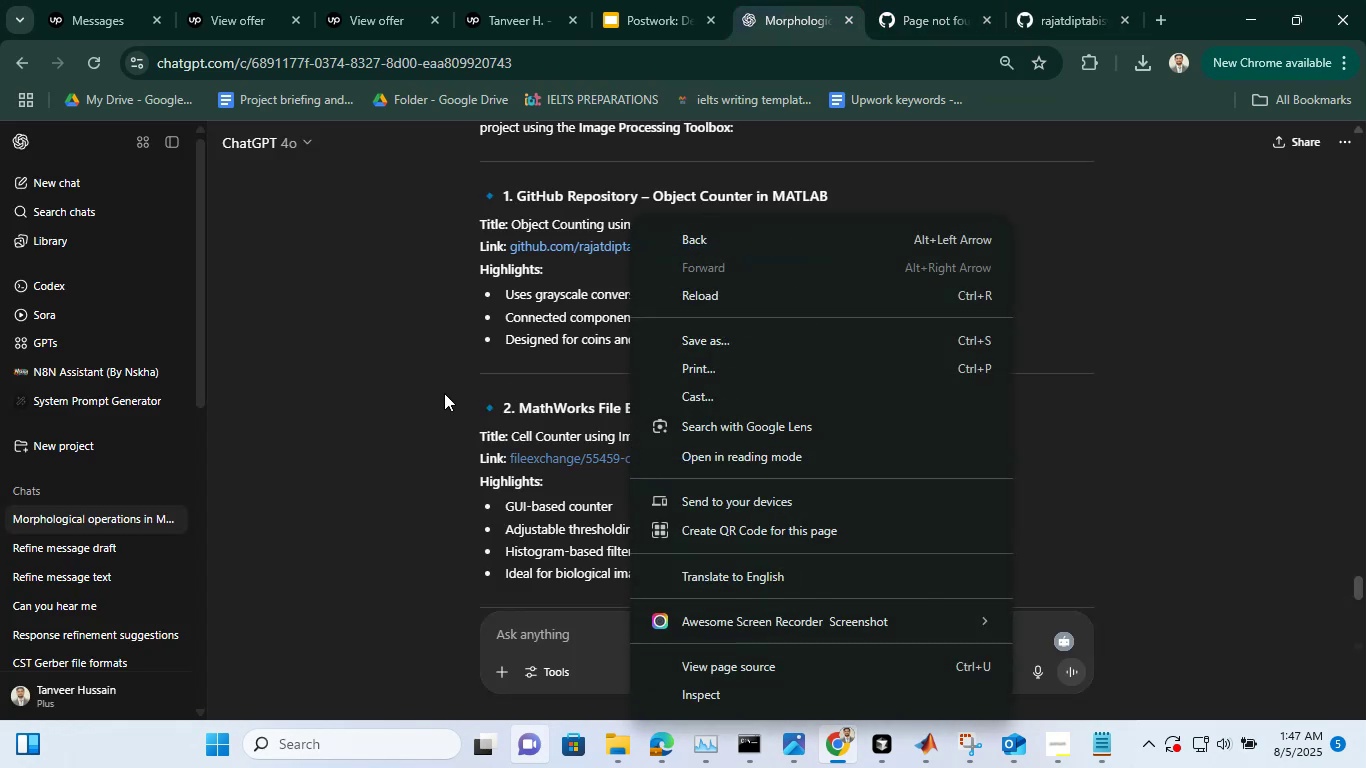 
left_click([444, 393])
 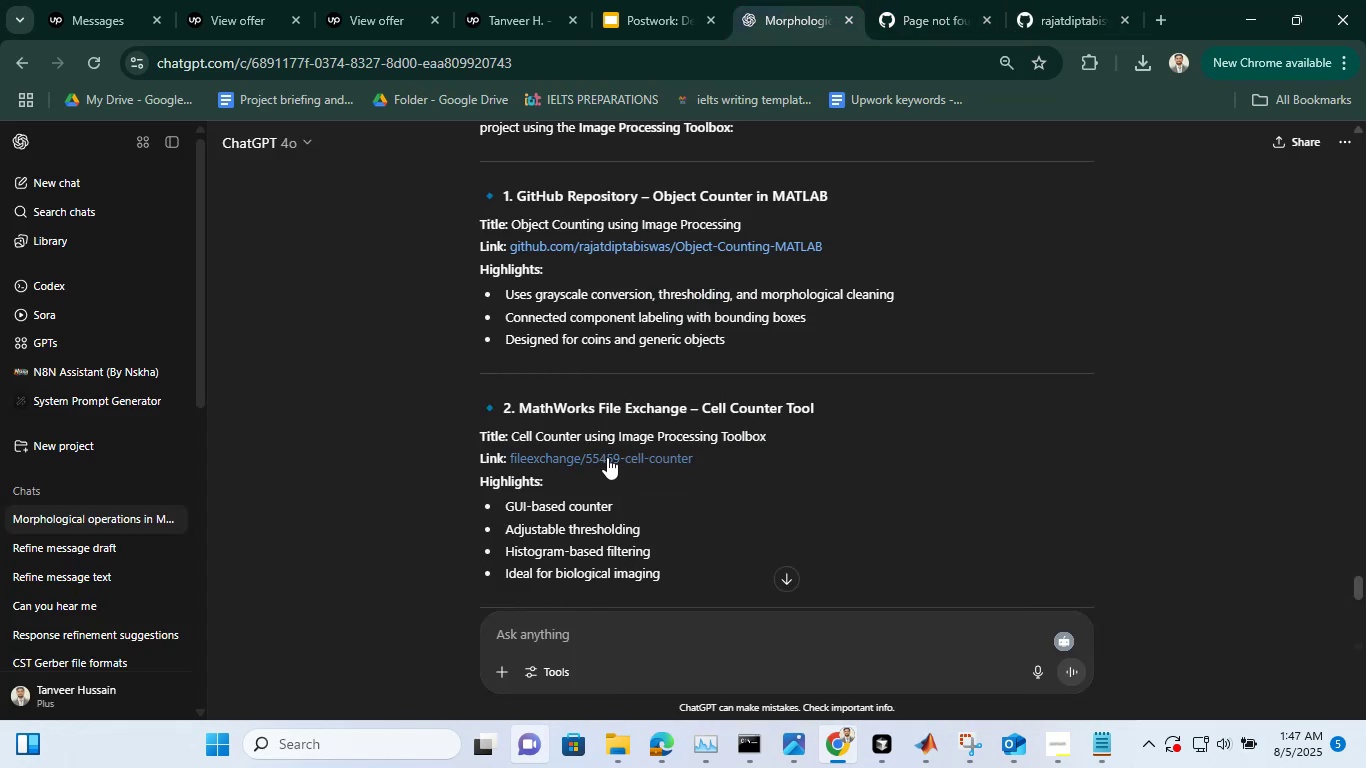 
right_click([607, 457])
 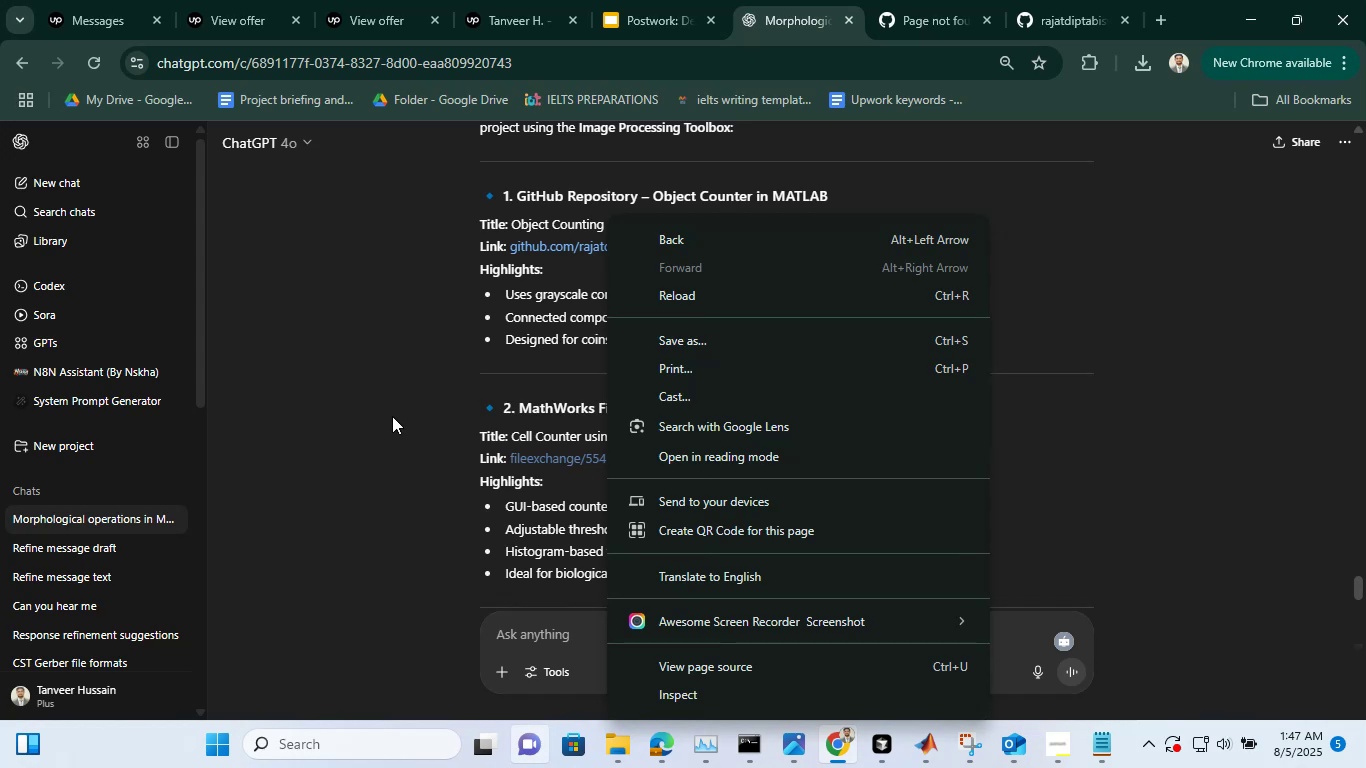 
left_click([392, 416])
 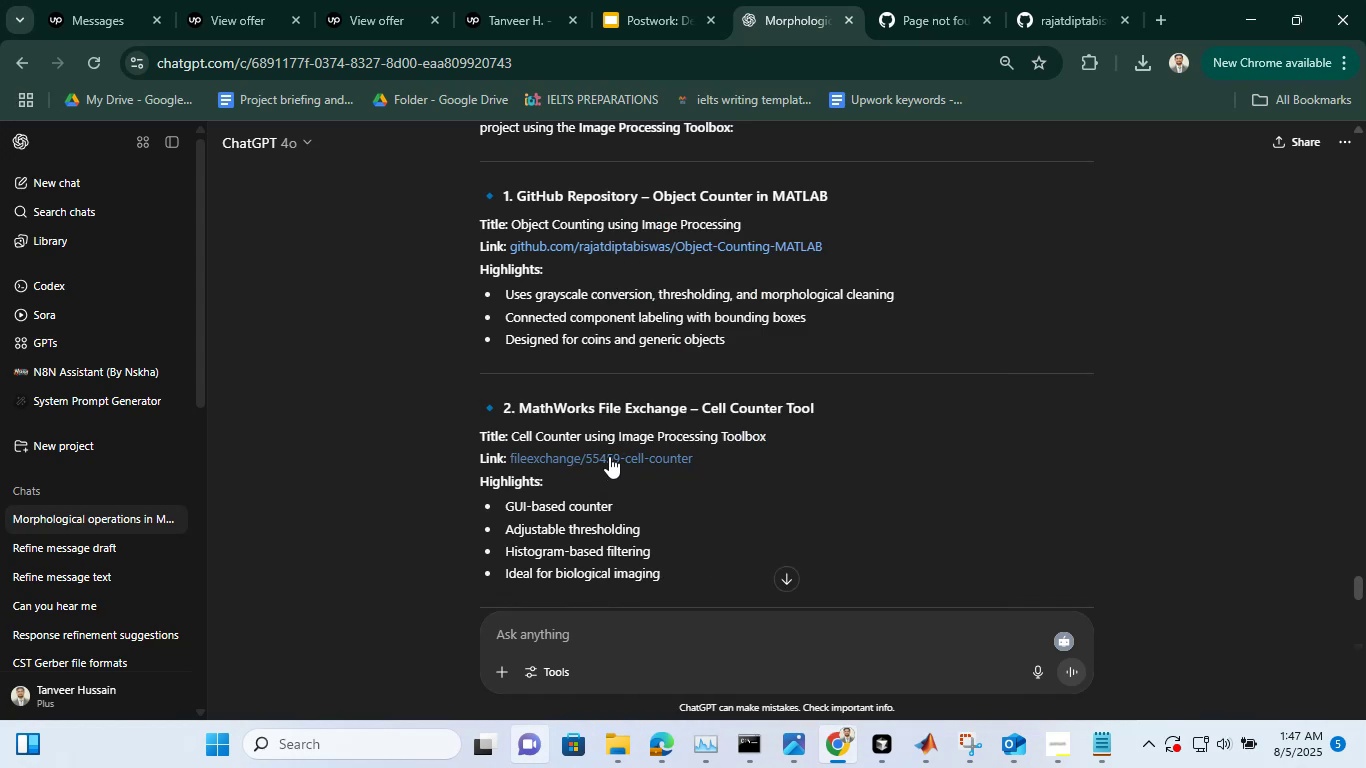 
left_click([609, 456])
 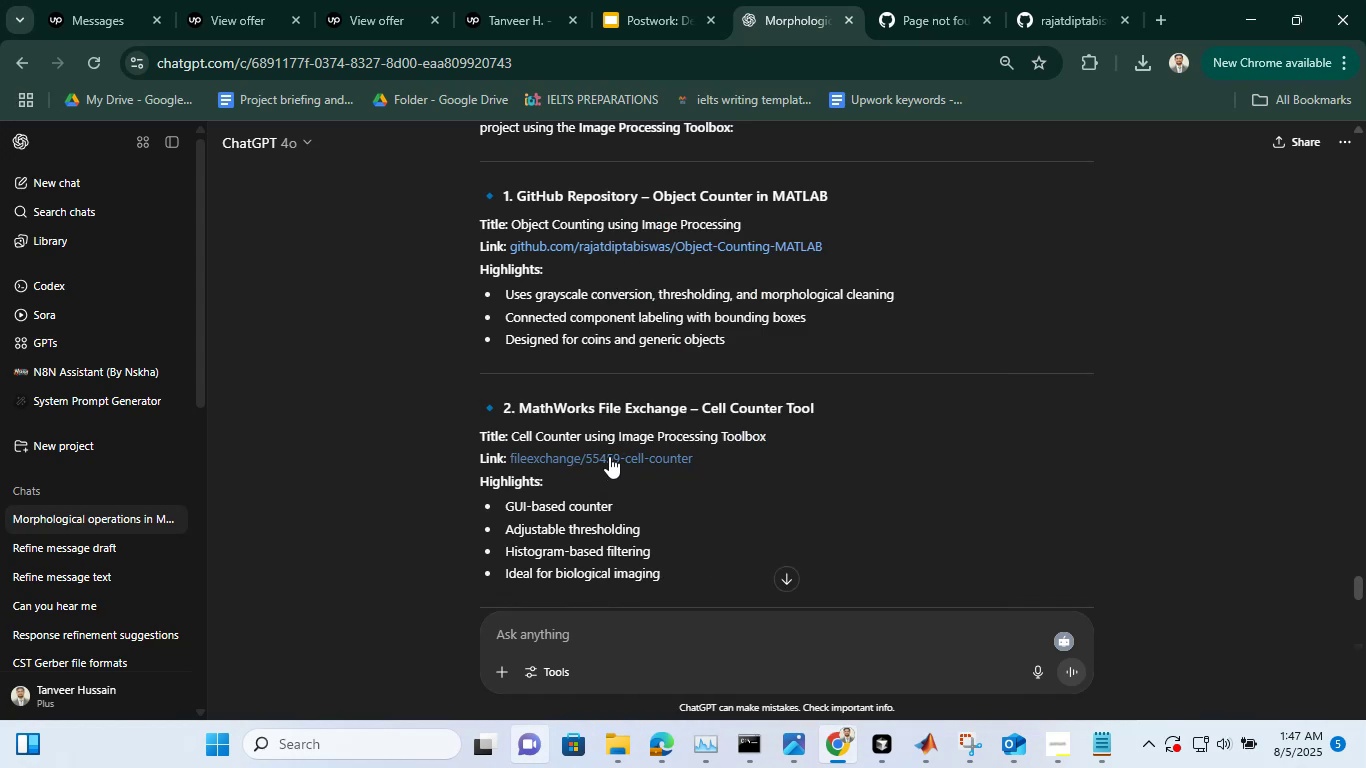 
left_click([609, 456])
 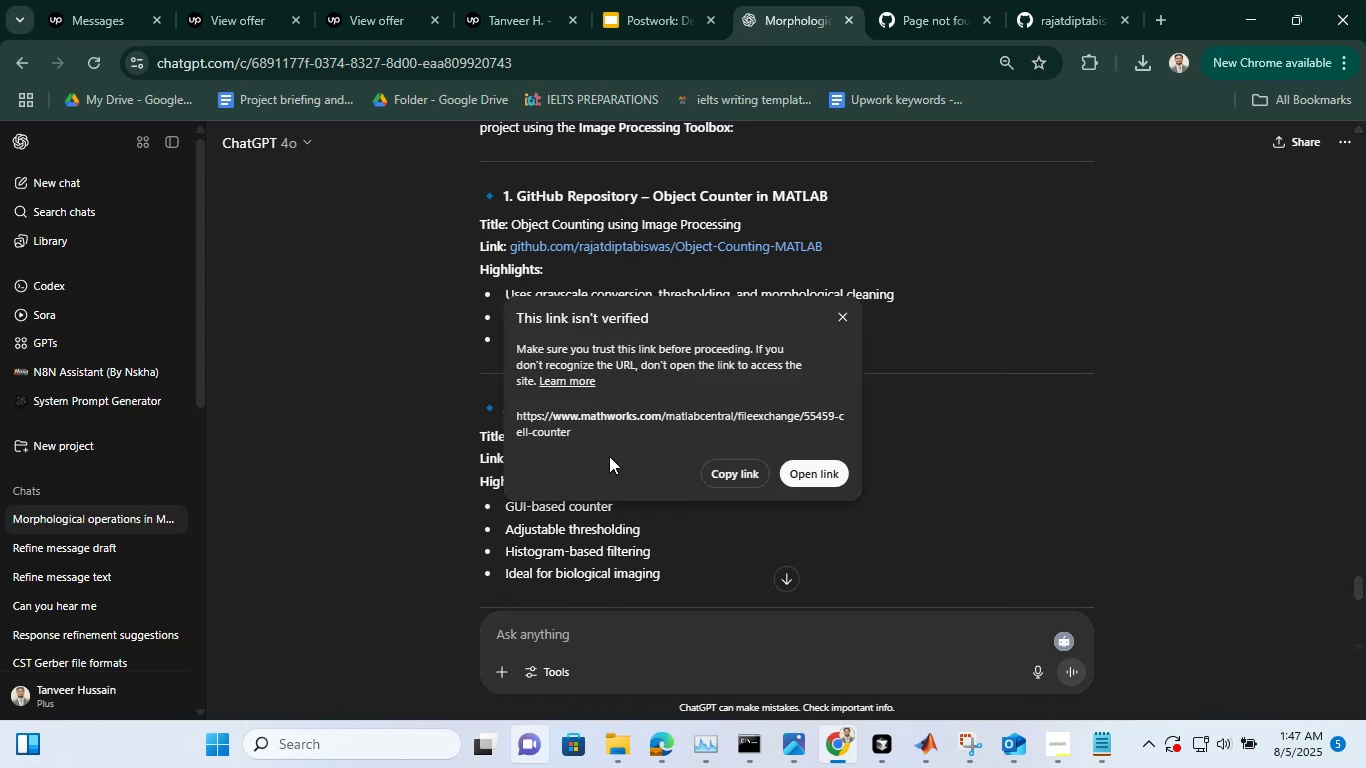 
right_click([609, 456])
 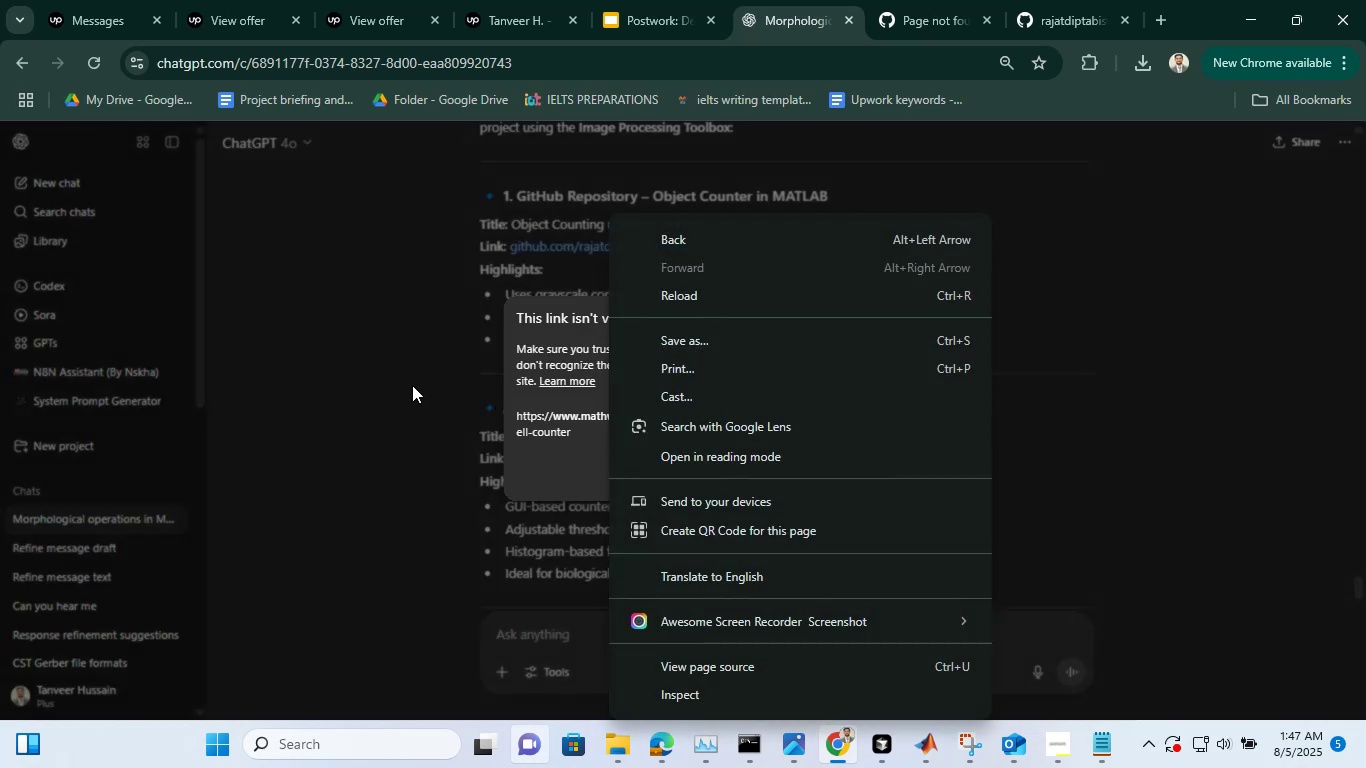 
left_click([412, 385])
 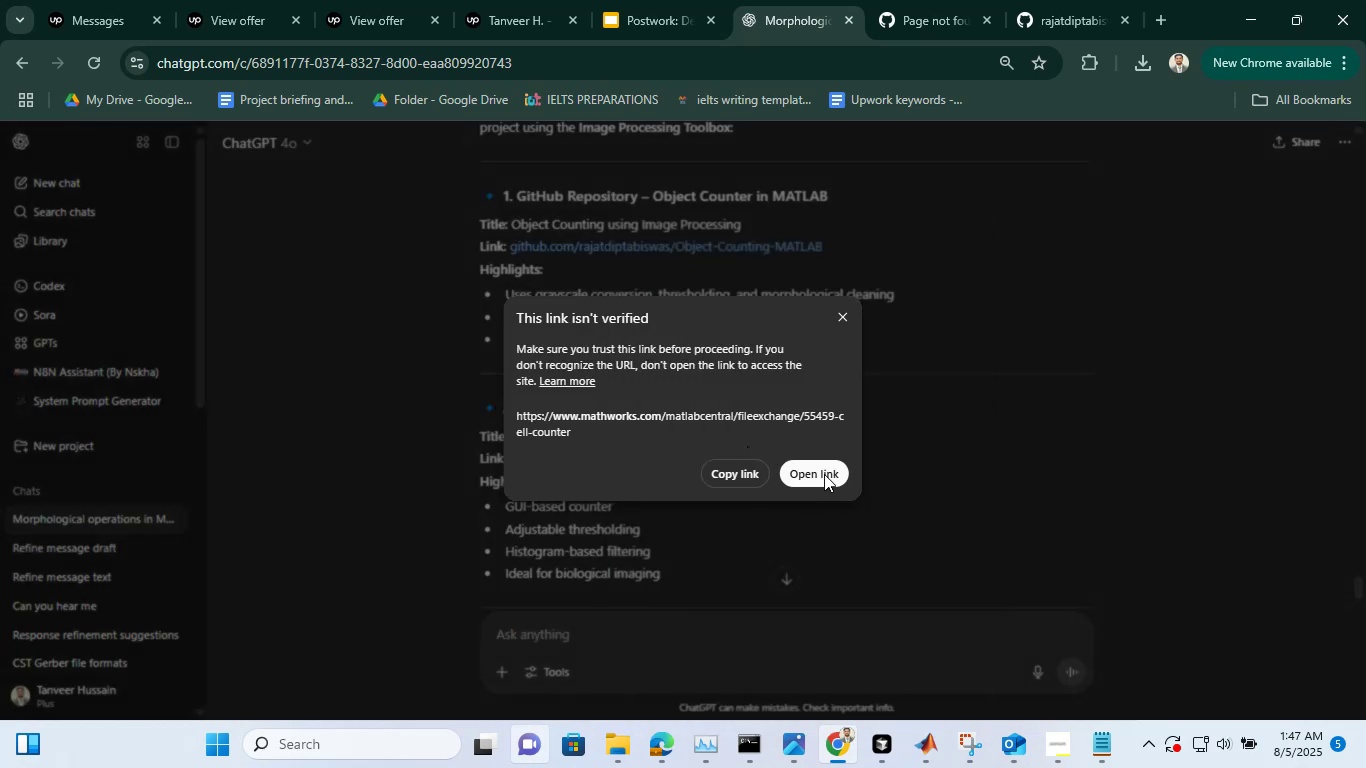 
left_click([824, 474])
 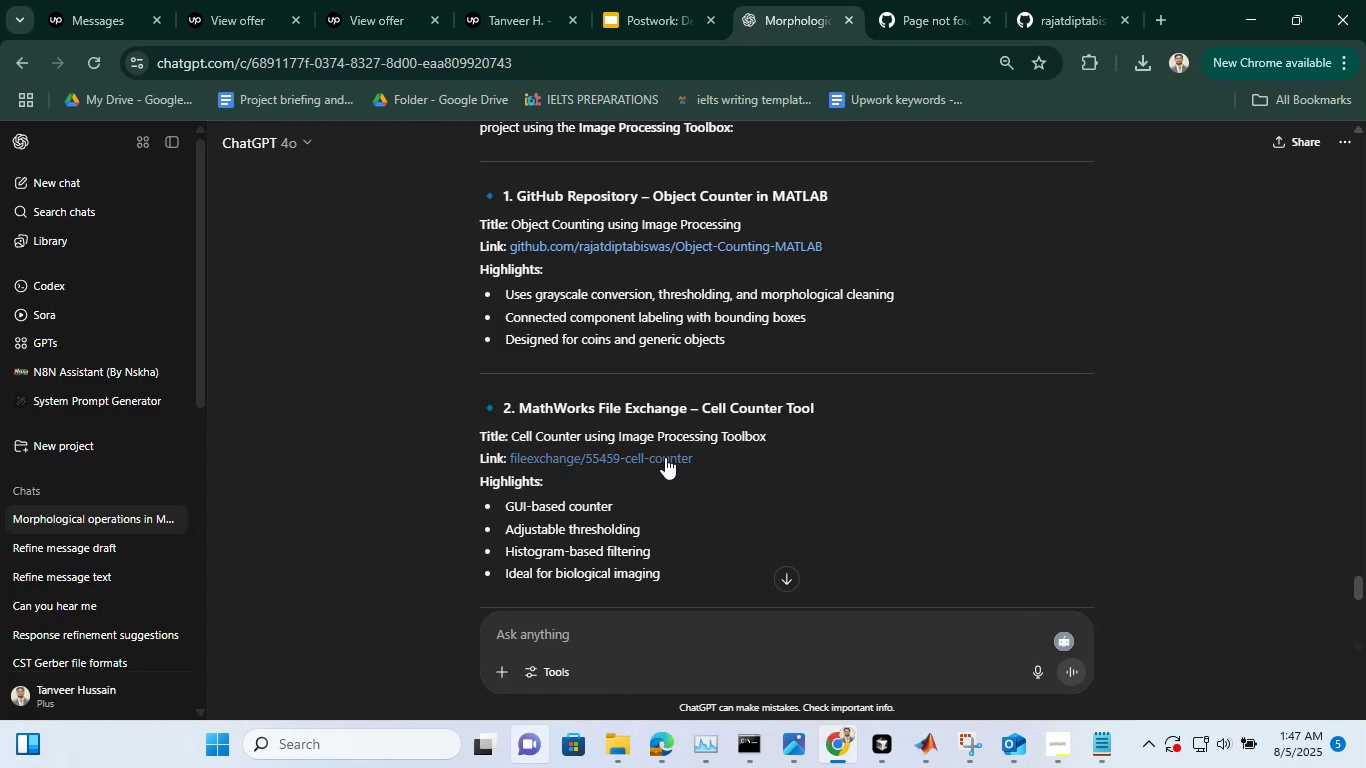 
left_click([665, 457])
 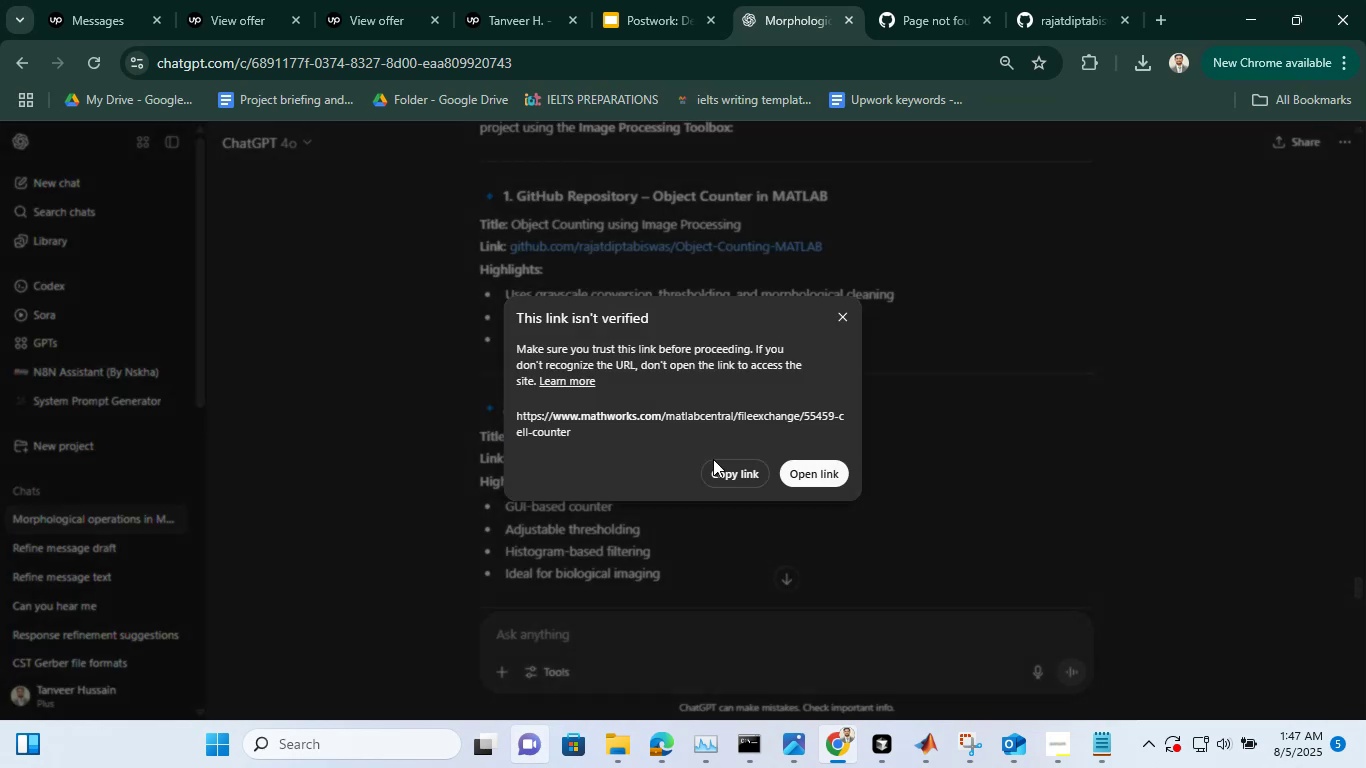 
left_click([803, 477])
 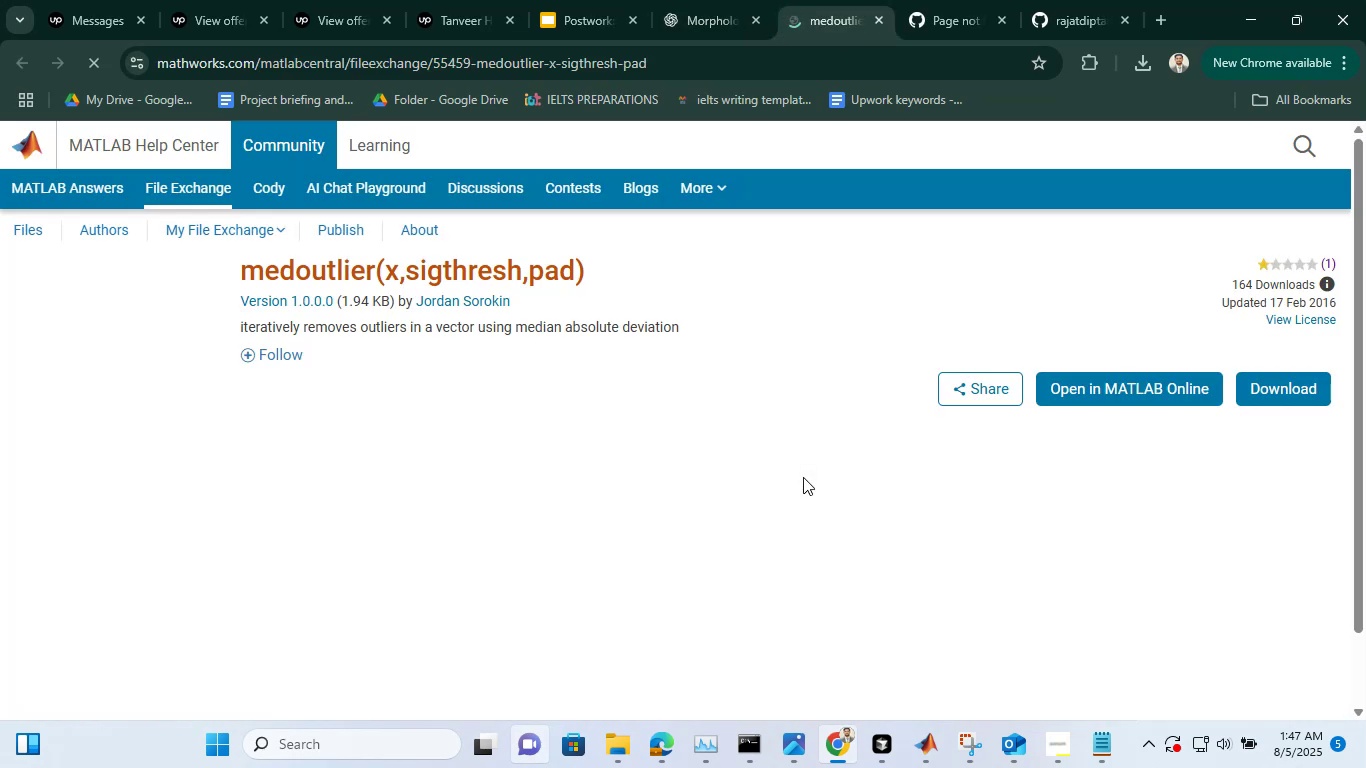 
scroll: coordinate [884, 467], scroll_direction: up, amount: 1.0
 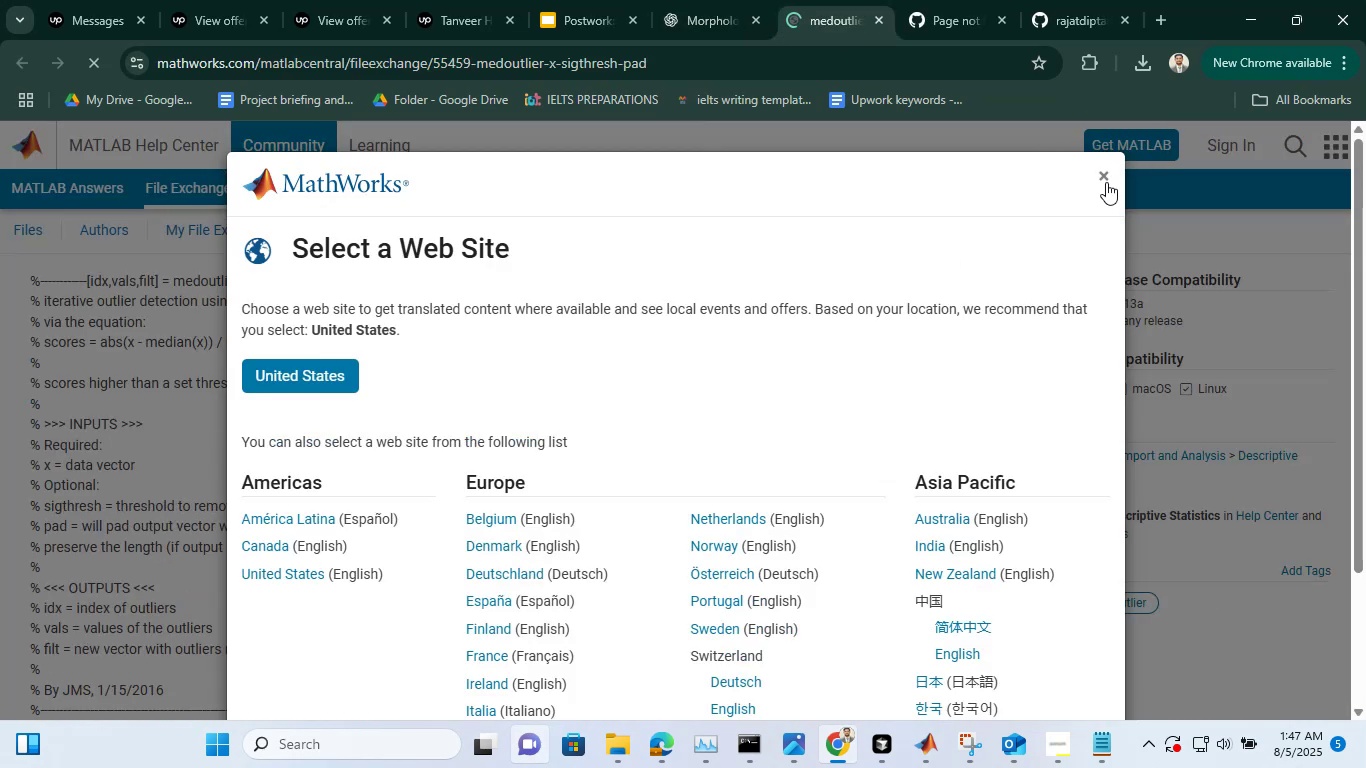 
left_click([1105, 180])
 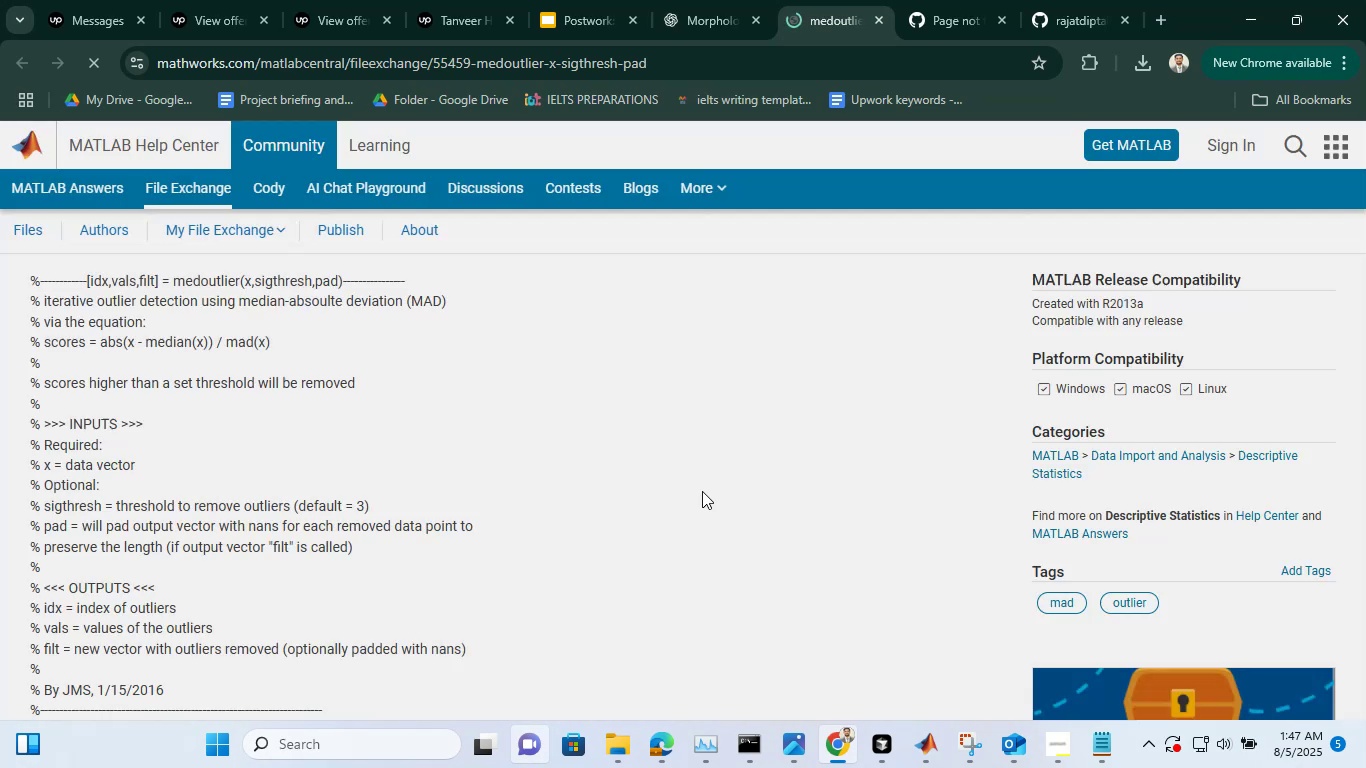 
scroll: coordinate [702, 491], scroll_direction: up, amount: 9.0
 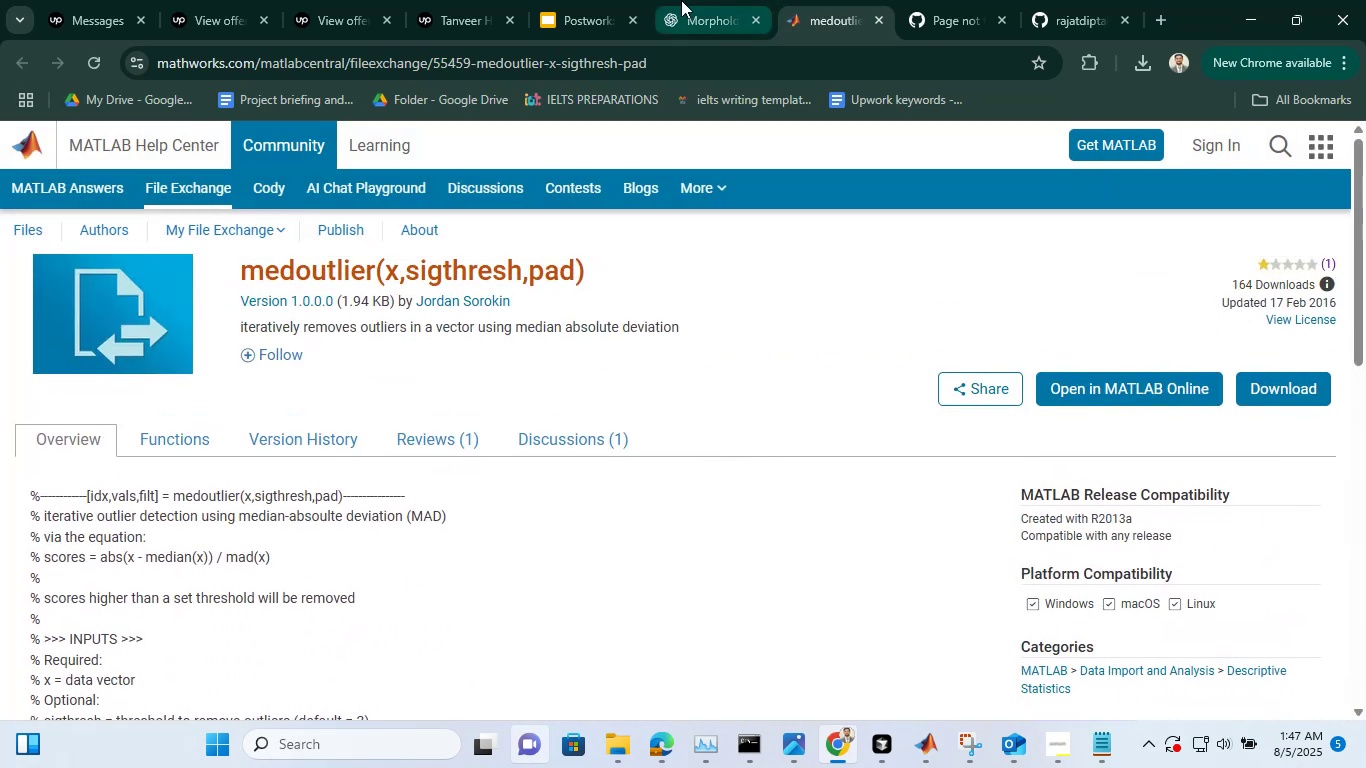 
left_click([681, 0])
 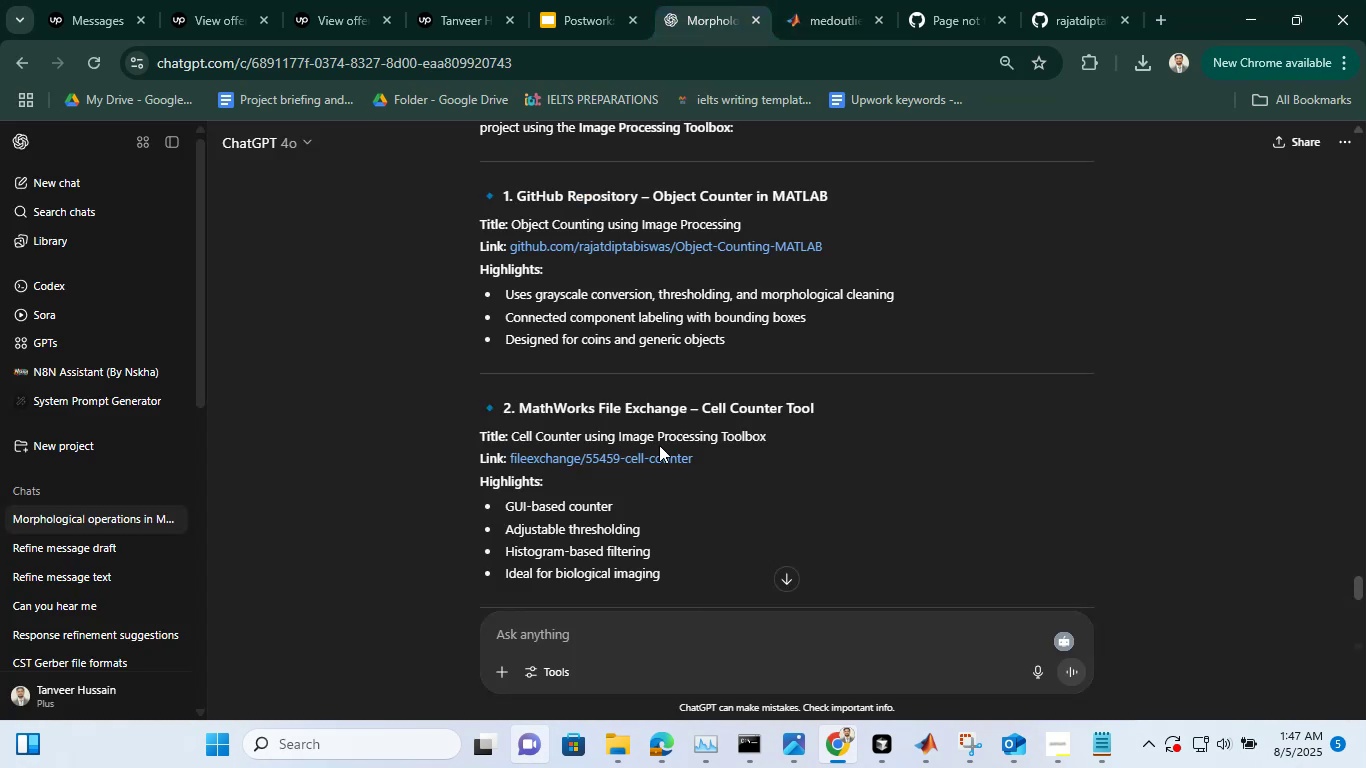 
scroll: coordinate [659, 445], scroll_direction: down, amount: 3.0
 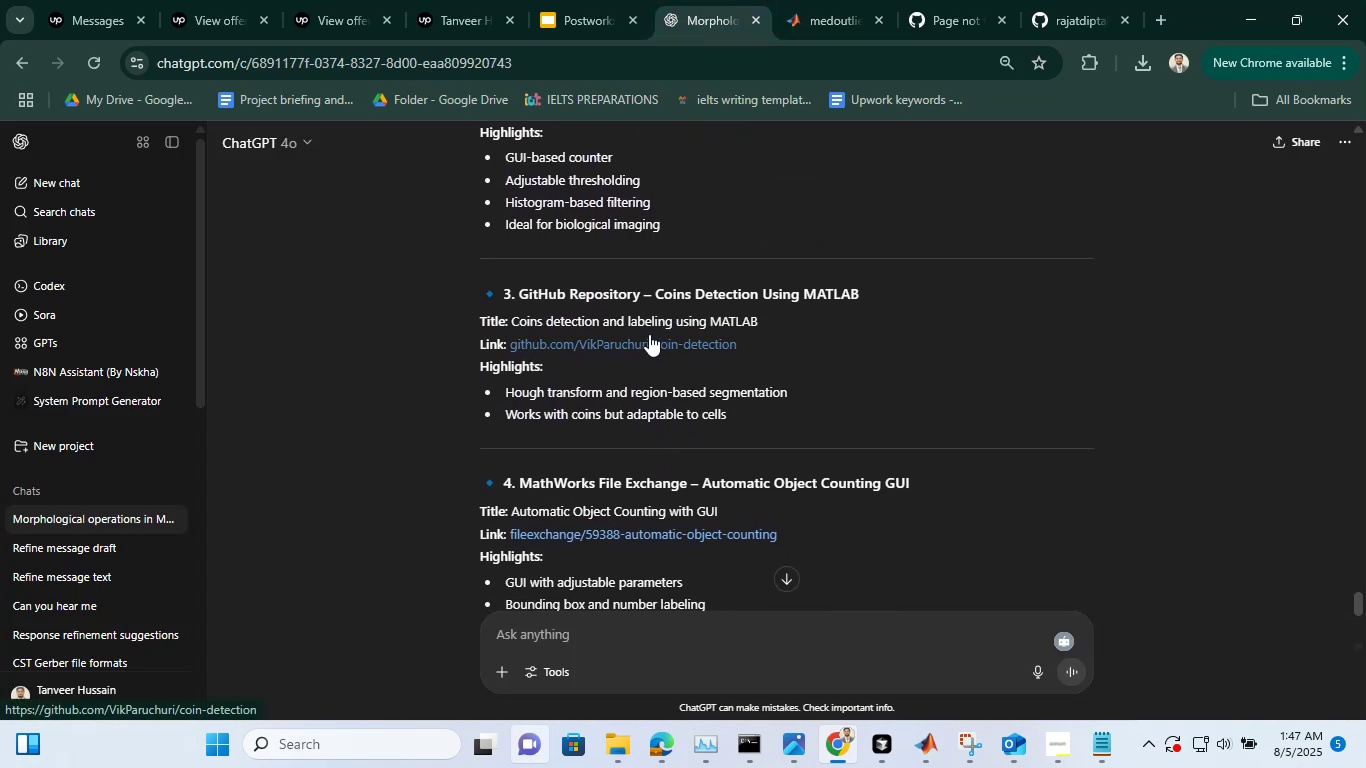 
right_click([649, 334])
 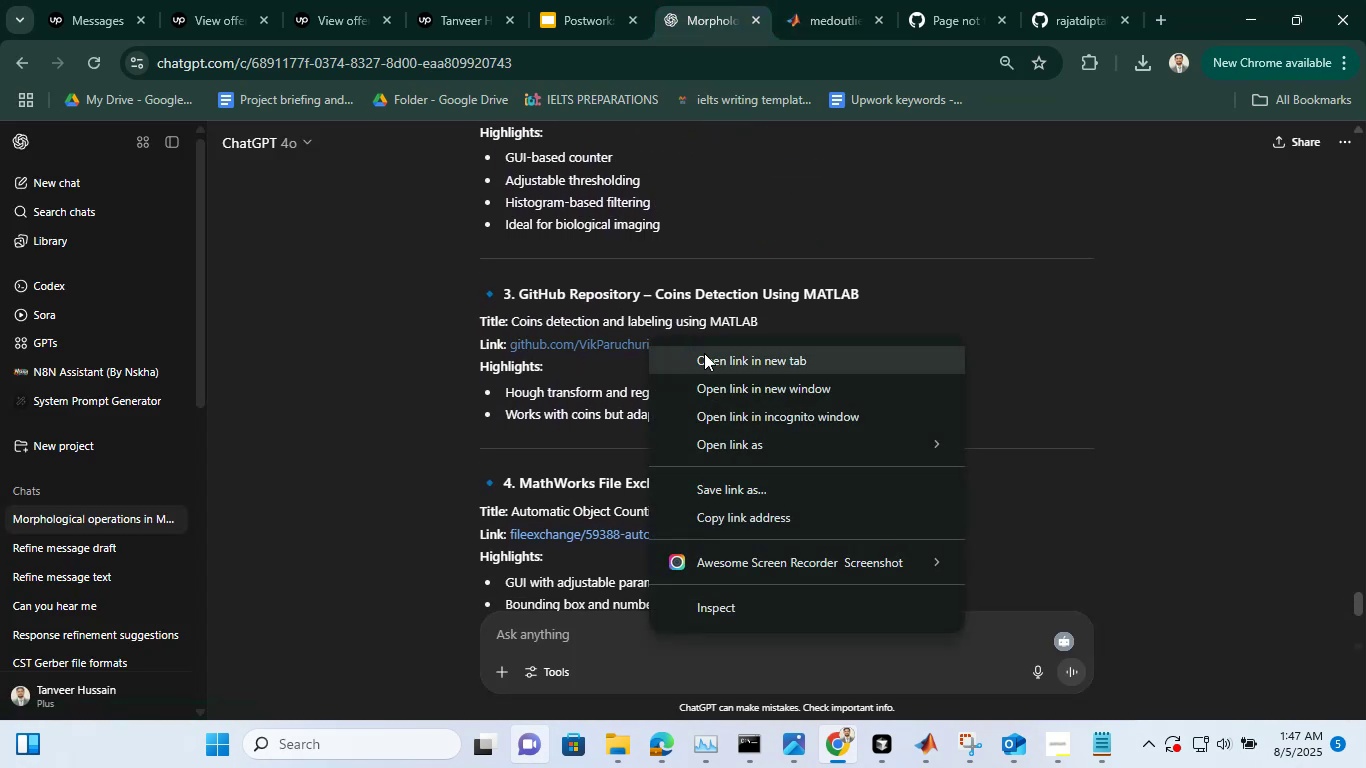 
left_click([704, 353])
 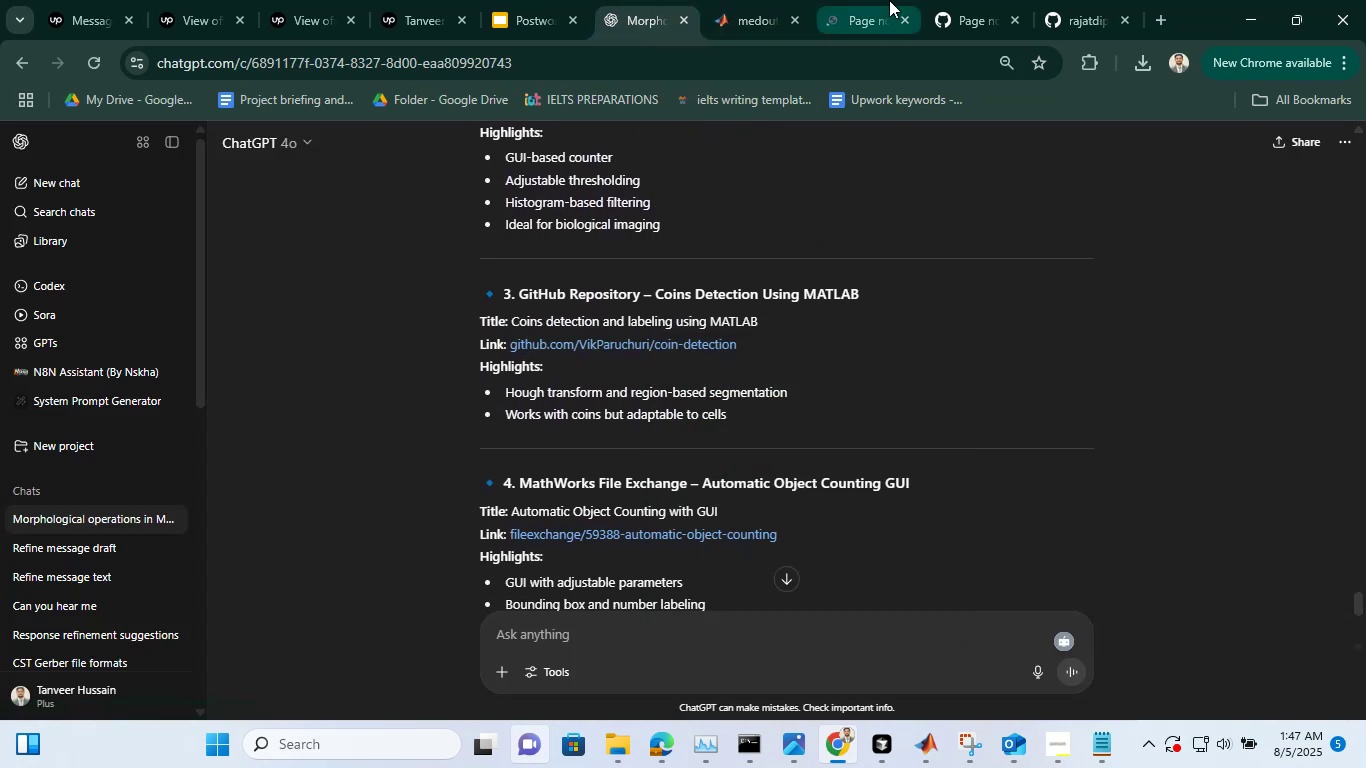 
left_click([889, 0])
 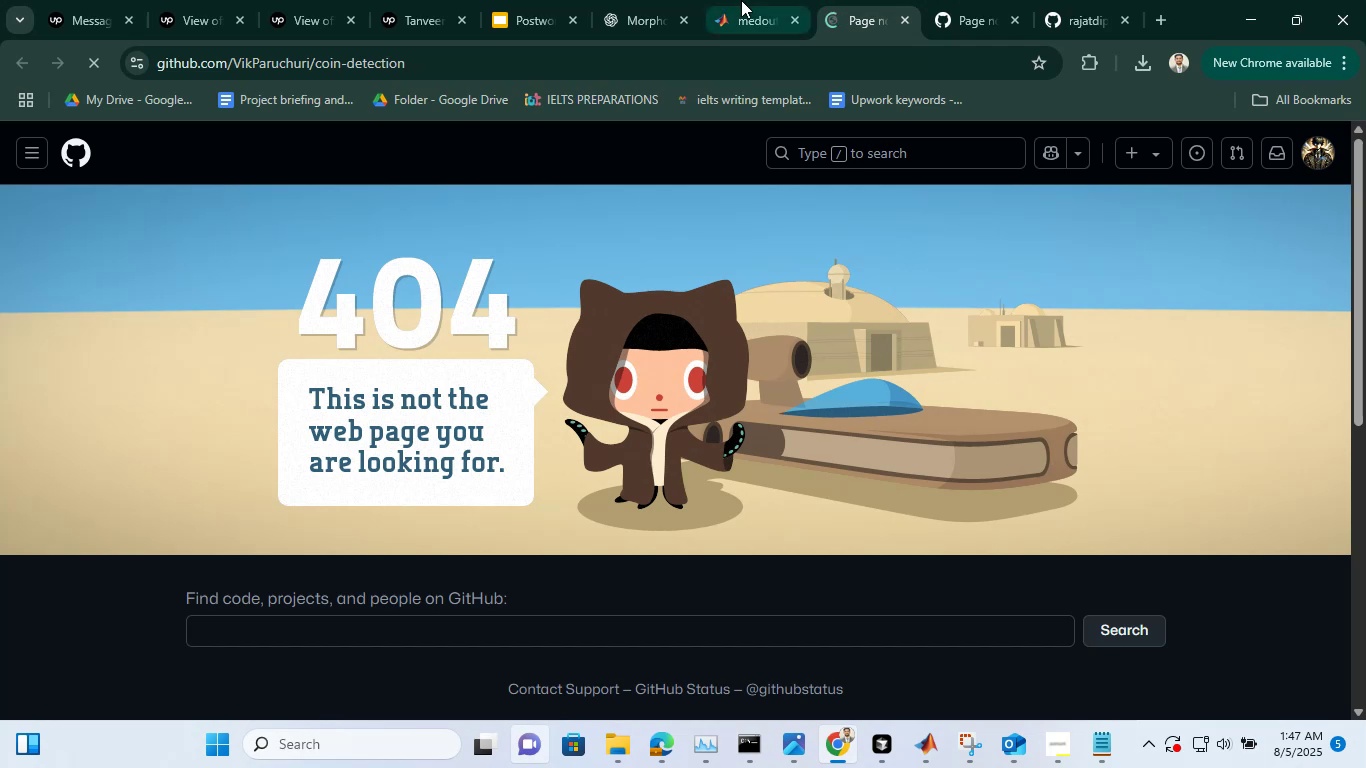 
left_click([741, 0])
 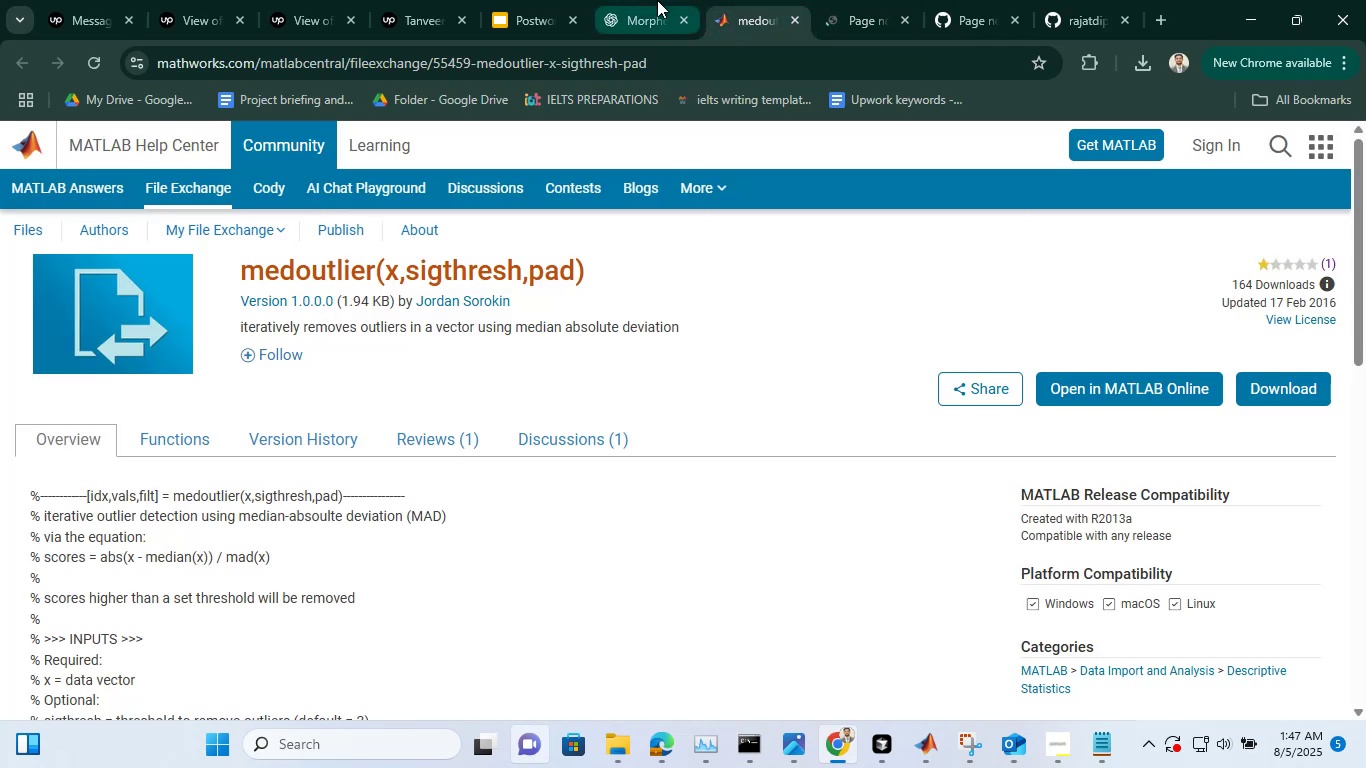 
left_click([657, 0])
 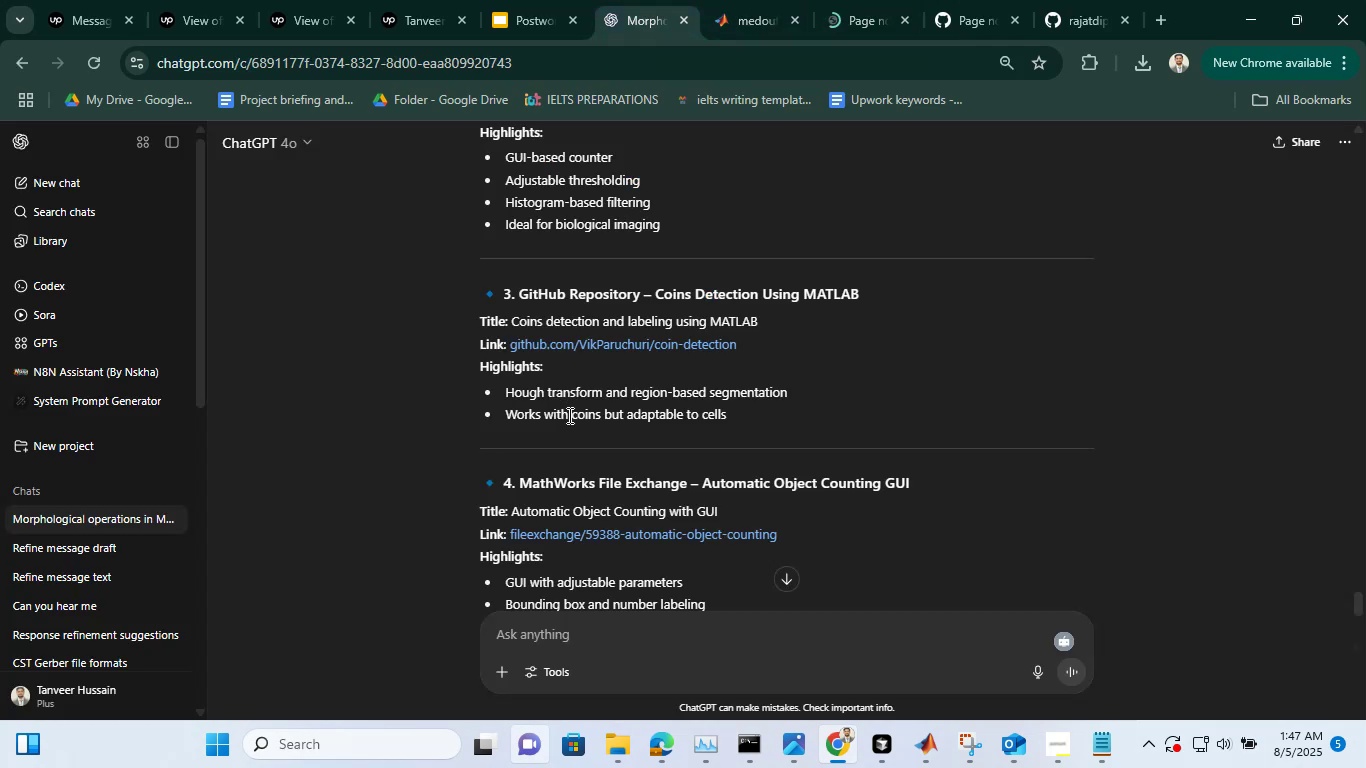 
scroll: coordinate [568, 415], scroll_direction: down, amount: 3.0
 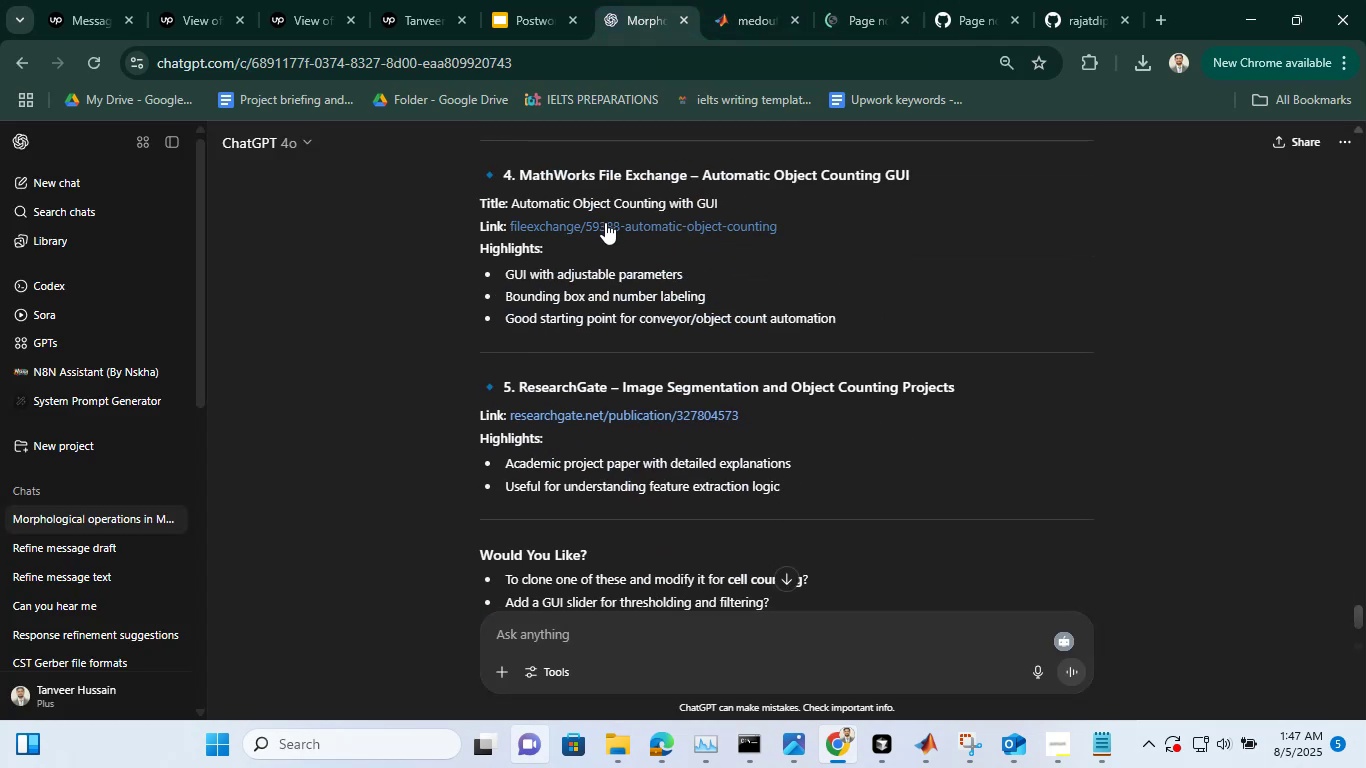 
right_click([605, 222])
 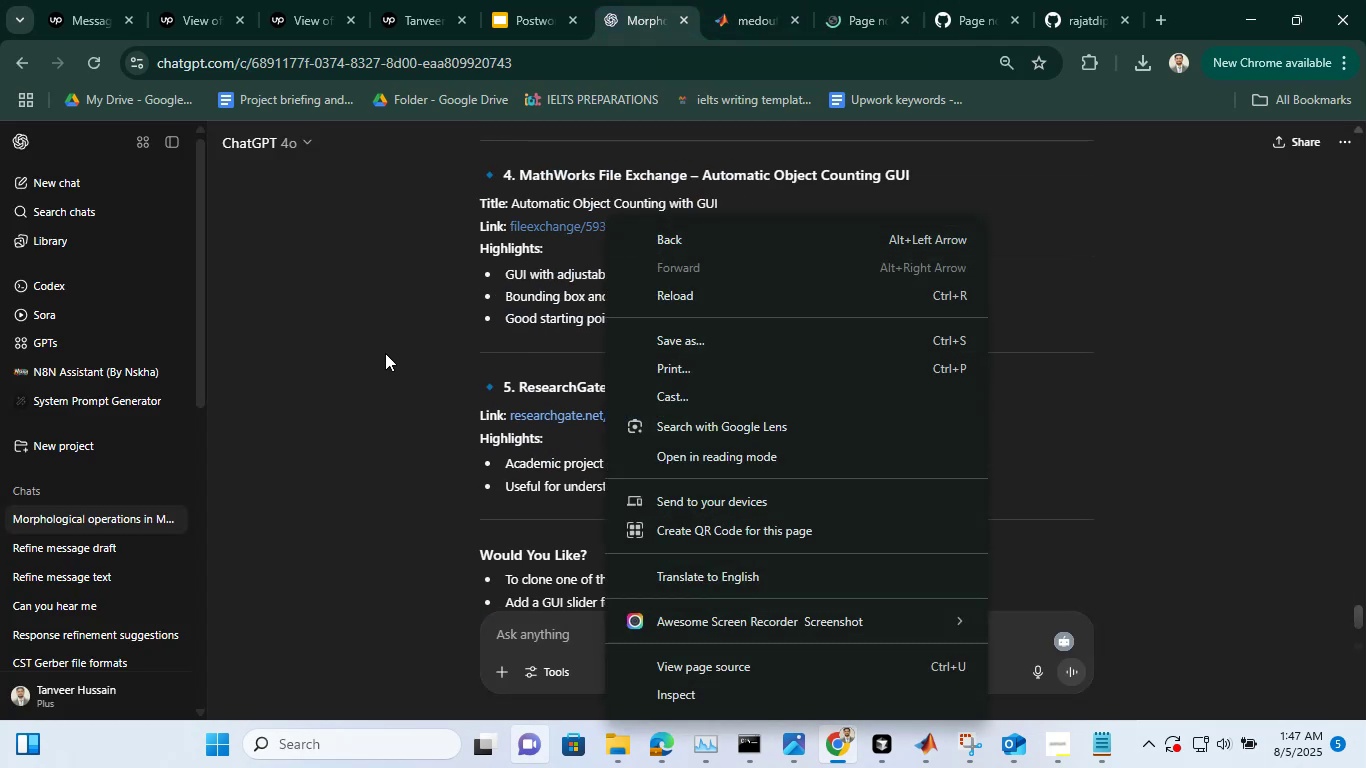 
left_click([385, 353])
 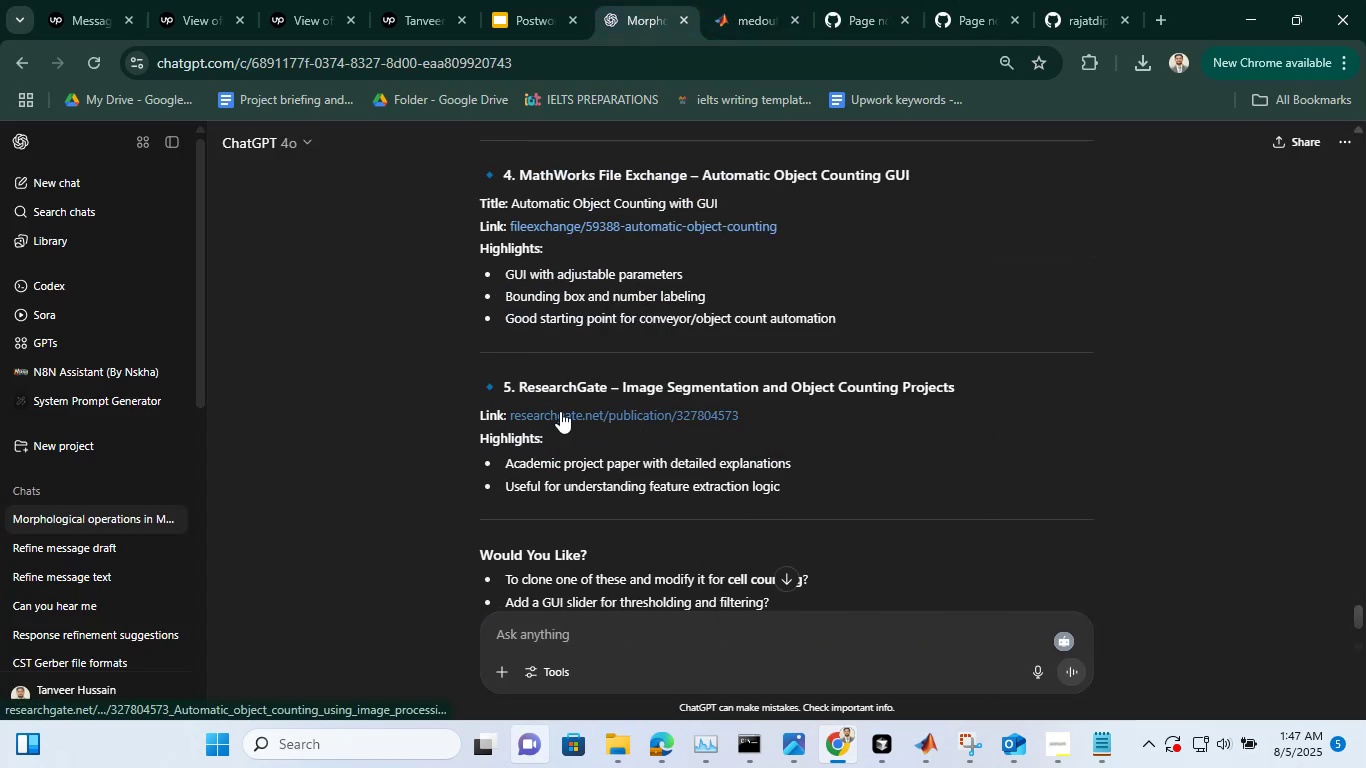 
scroll: coordinate [560, 411], scroll_direction: down, amount: 5.0
 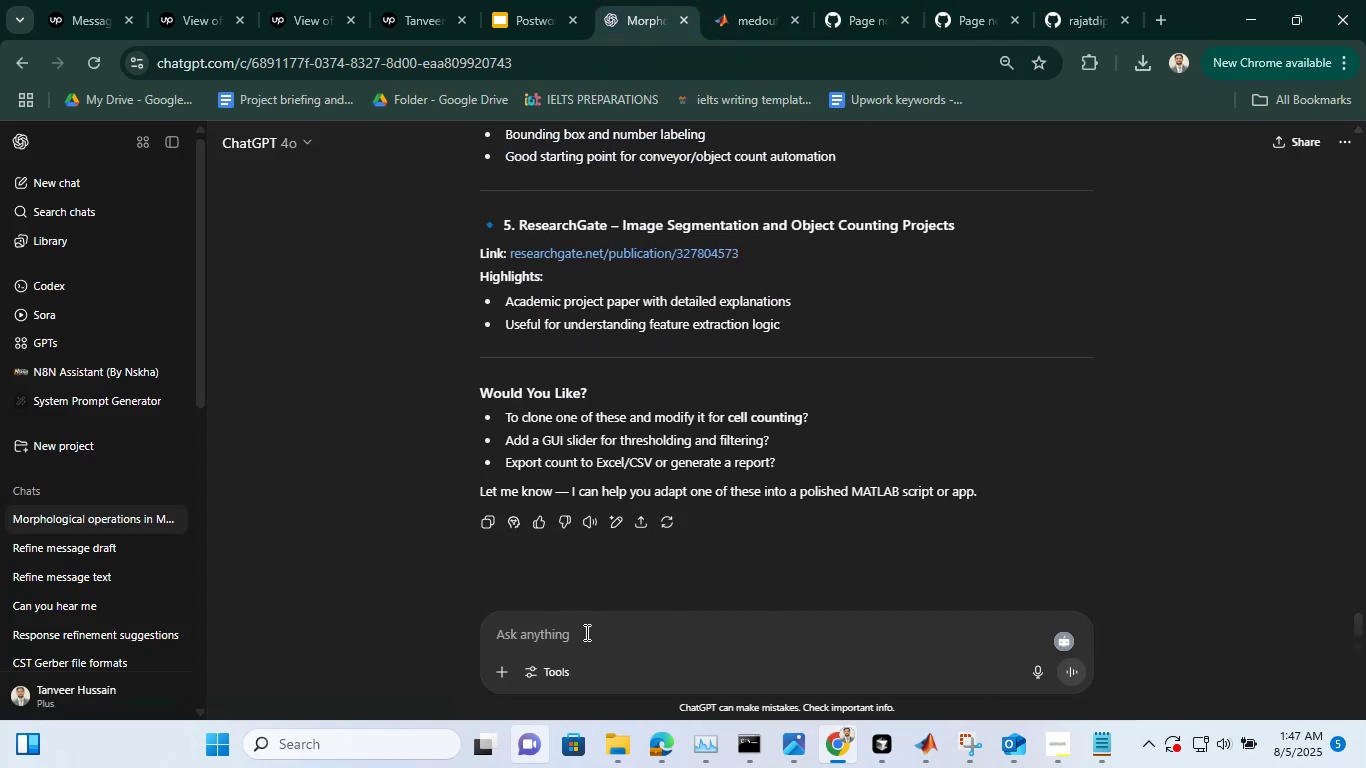 
left_click([585, 632])
 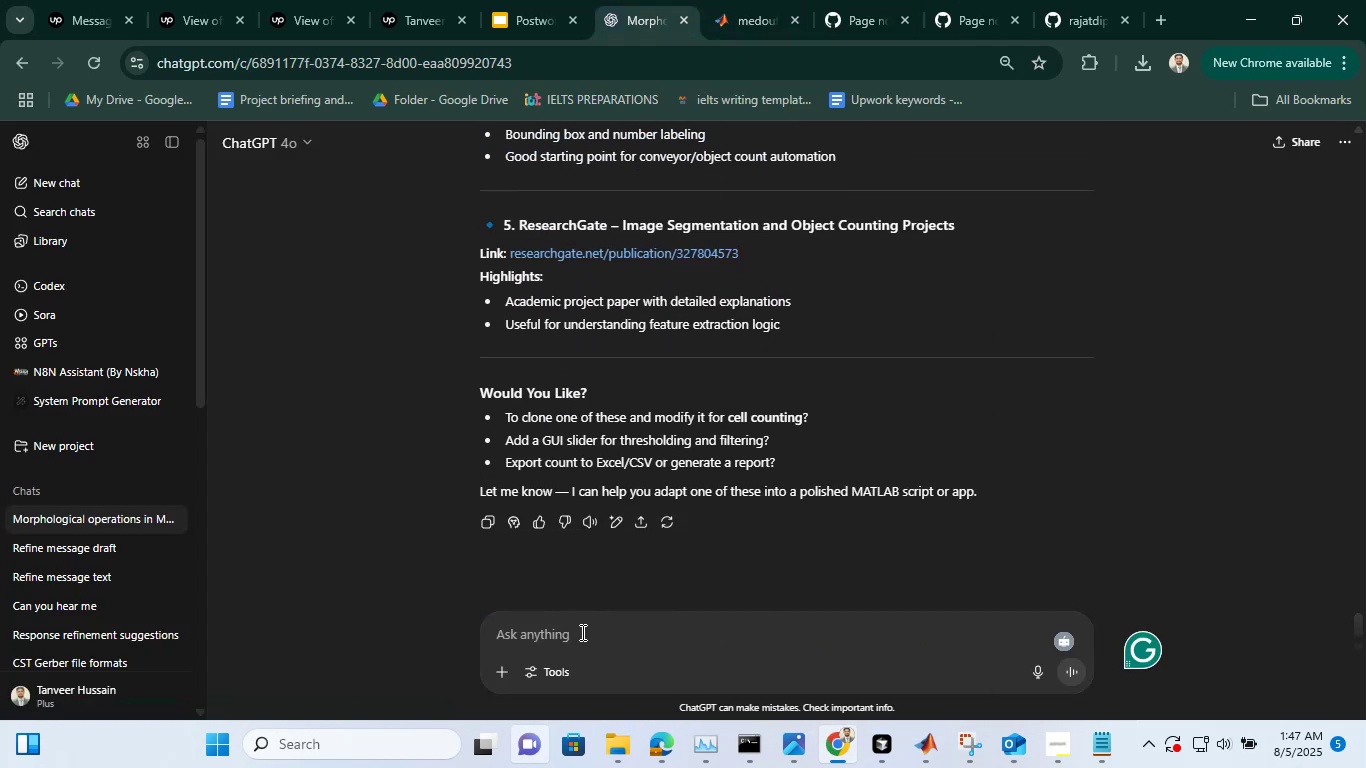 
key(Shift+ShiftLeft)
 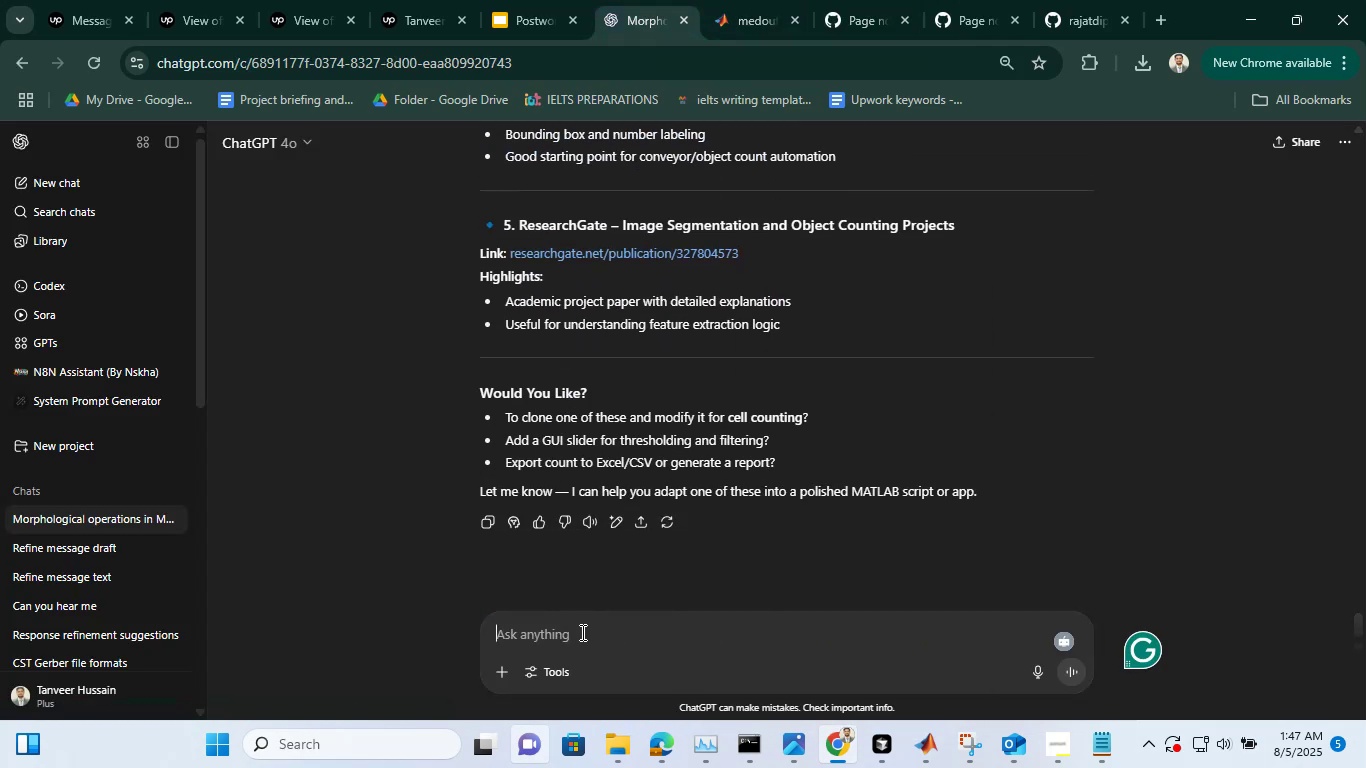 
key(Shift+I)
 